 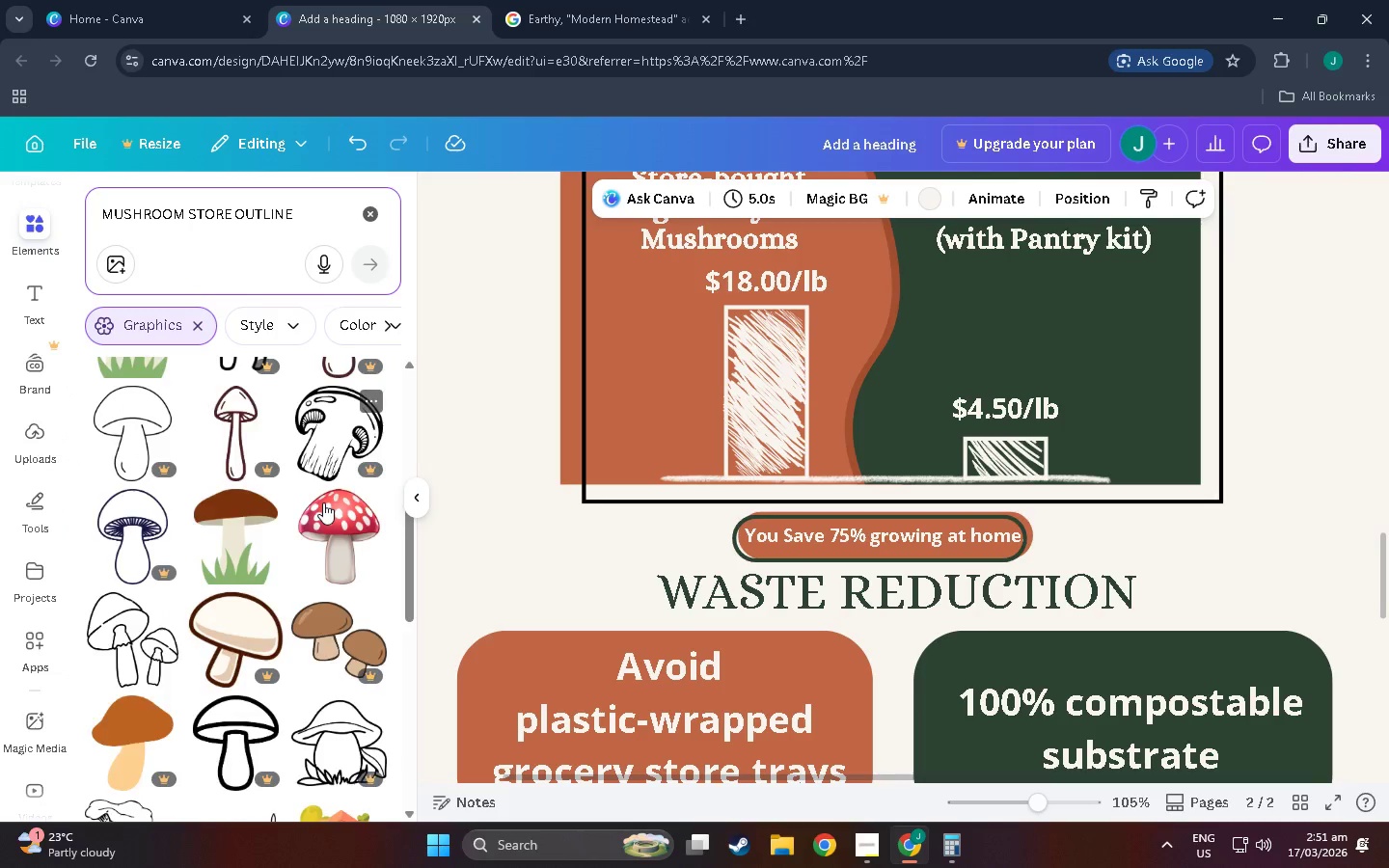 
scroll: coordinate [281, 558], scroll_direction: down, amount: 35.0
 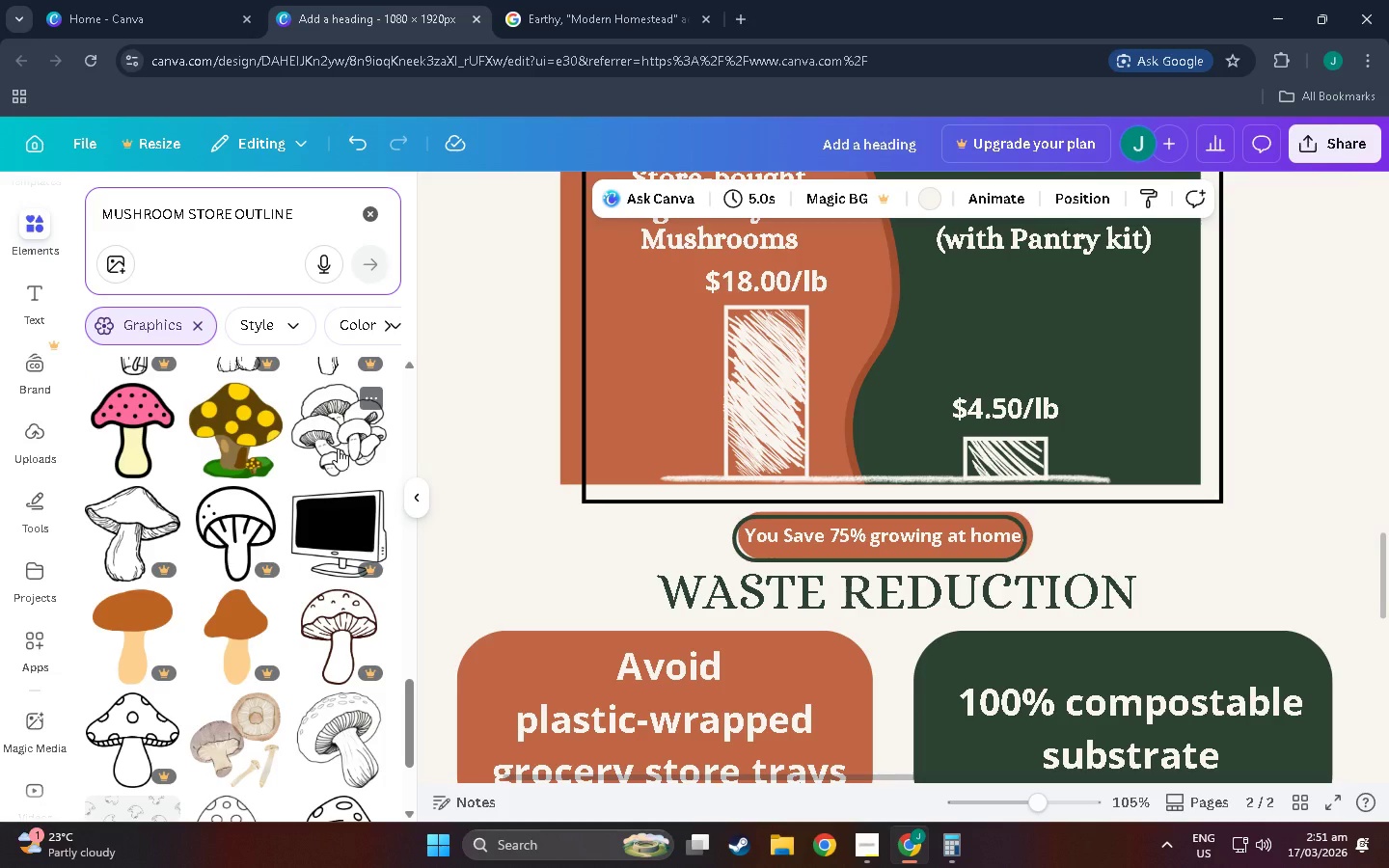 
scroll: coordinate [340, 473], scroll_direction: down, amount: 8.0
 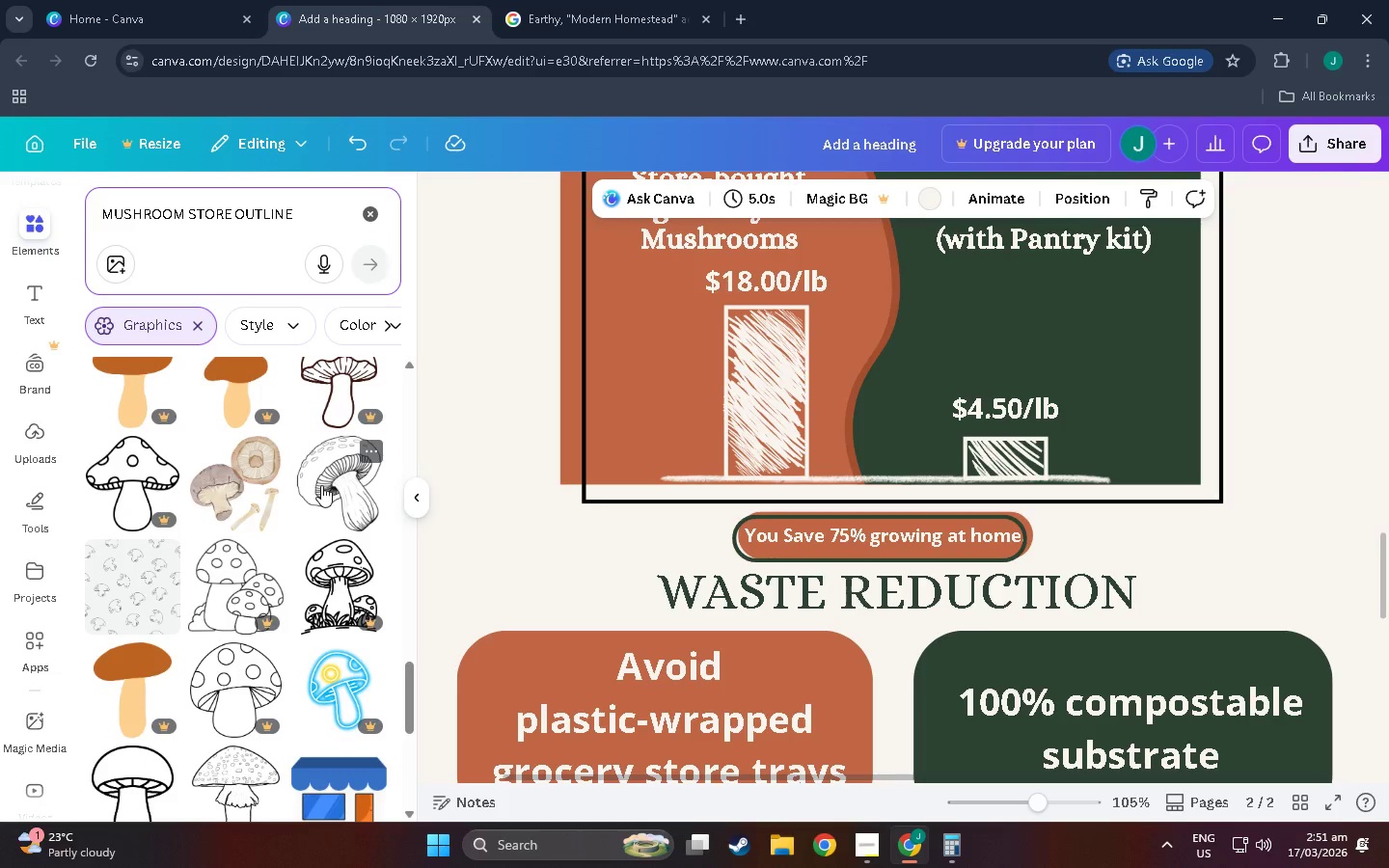 
left_click([321, 485])
 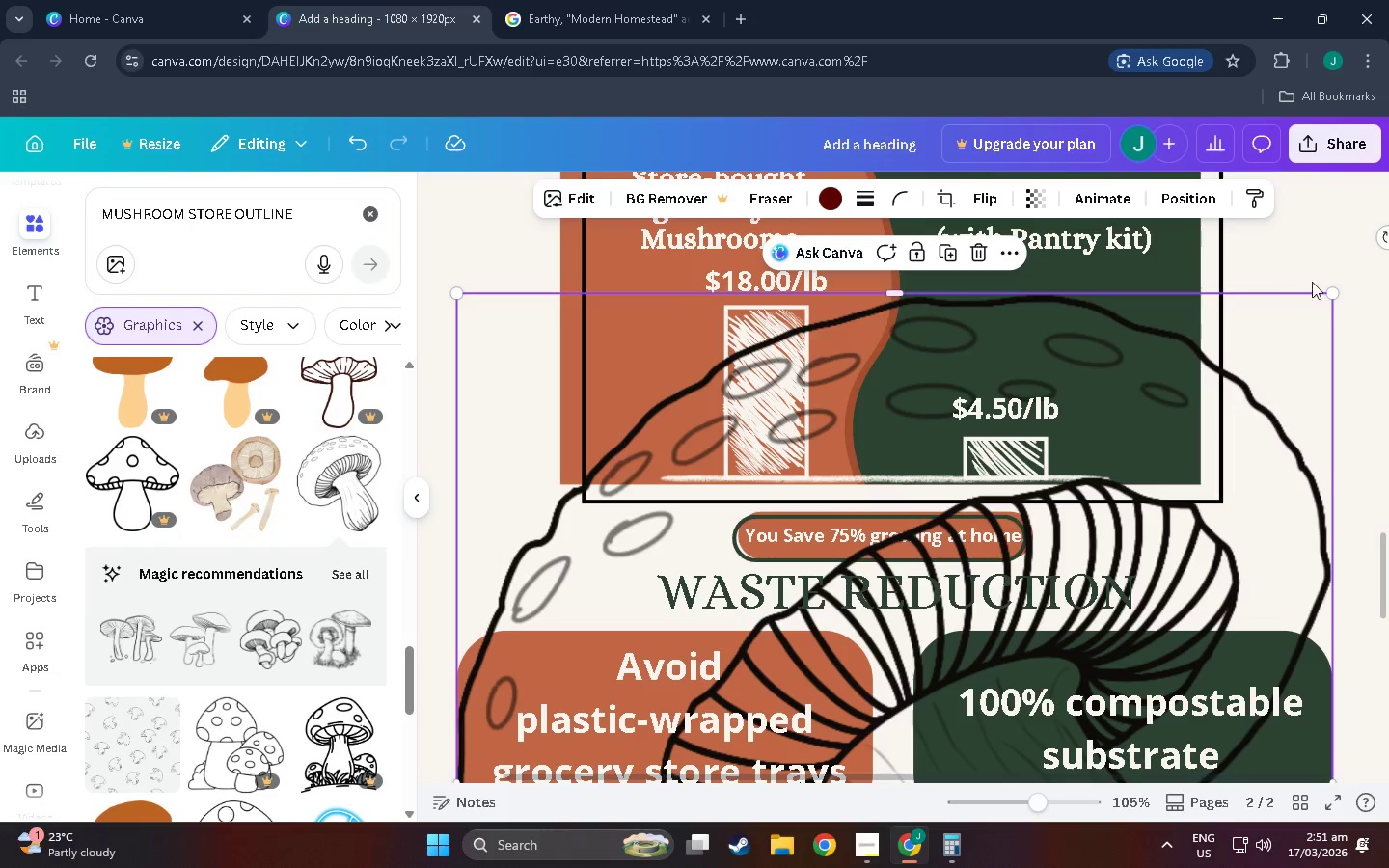 
left_click_drag(start_coordinate=[1335, 298], to_coordinate=[736, 559])
 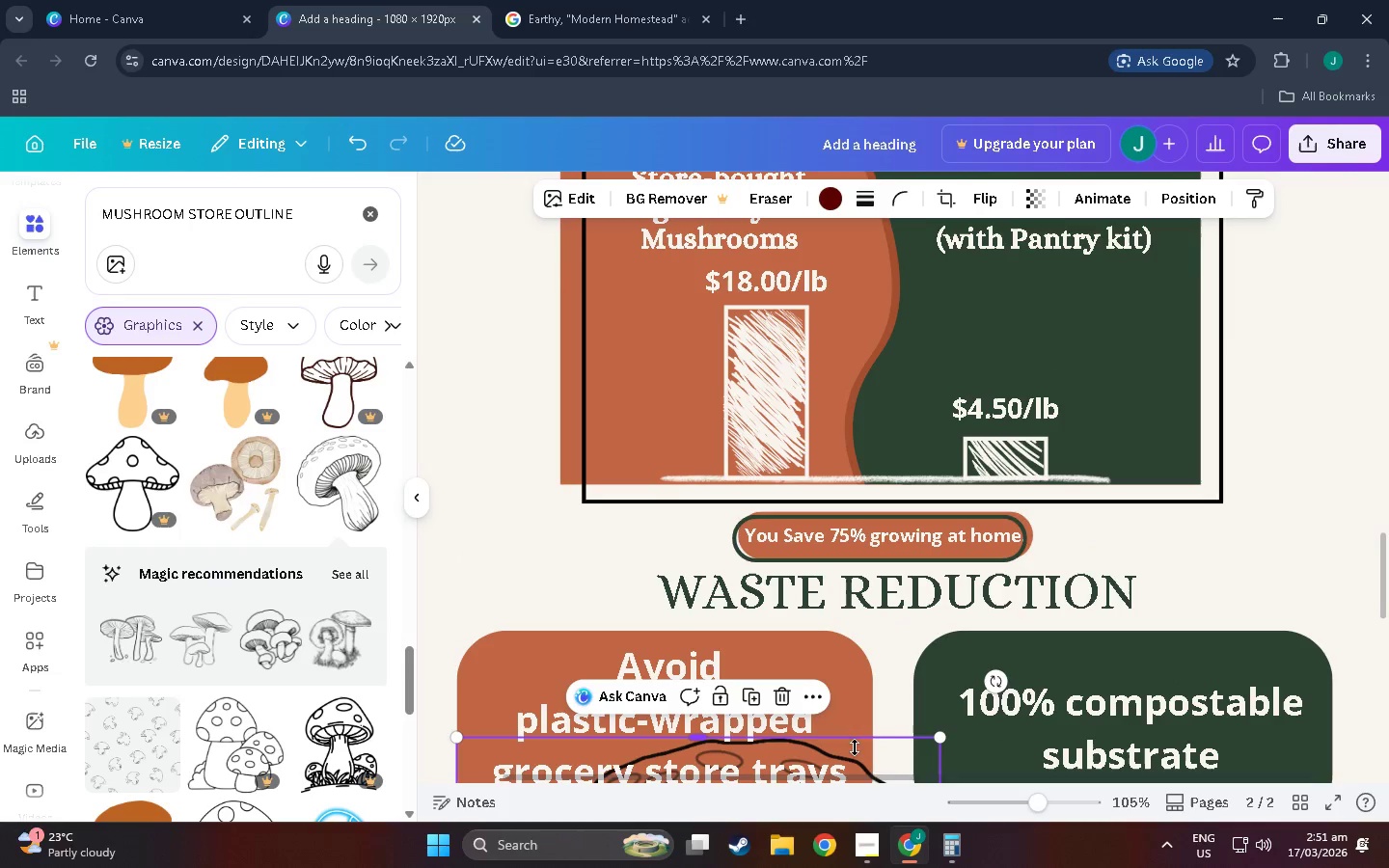 
left_click_drag(start_coordinate=[868, 771], to_coordinate=[1171, 382])
 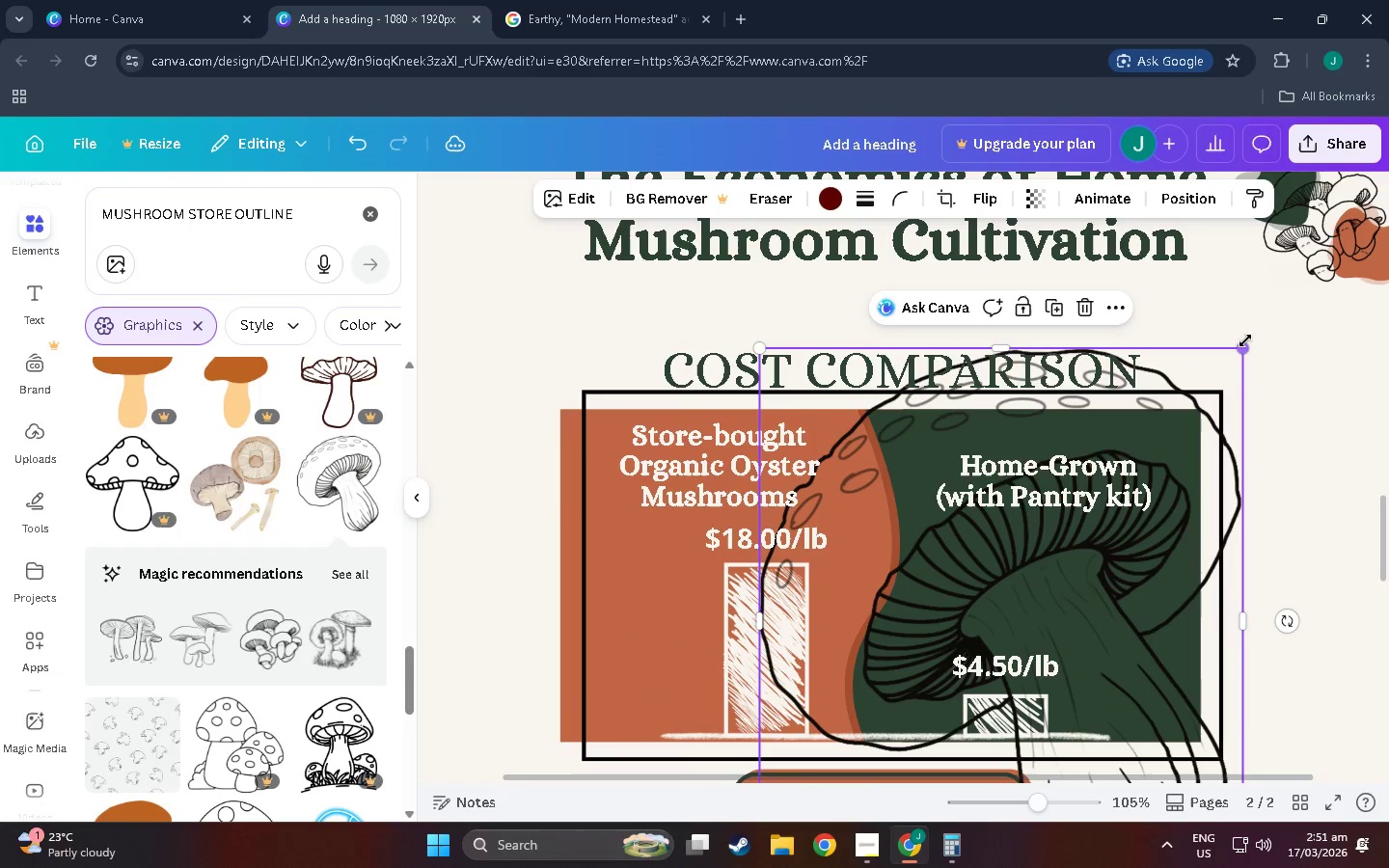 
scroll: coordinate [1176, 371], scroll_direction: up, amount: 8.0
 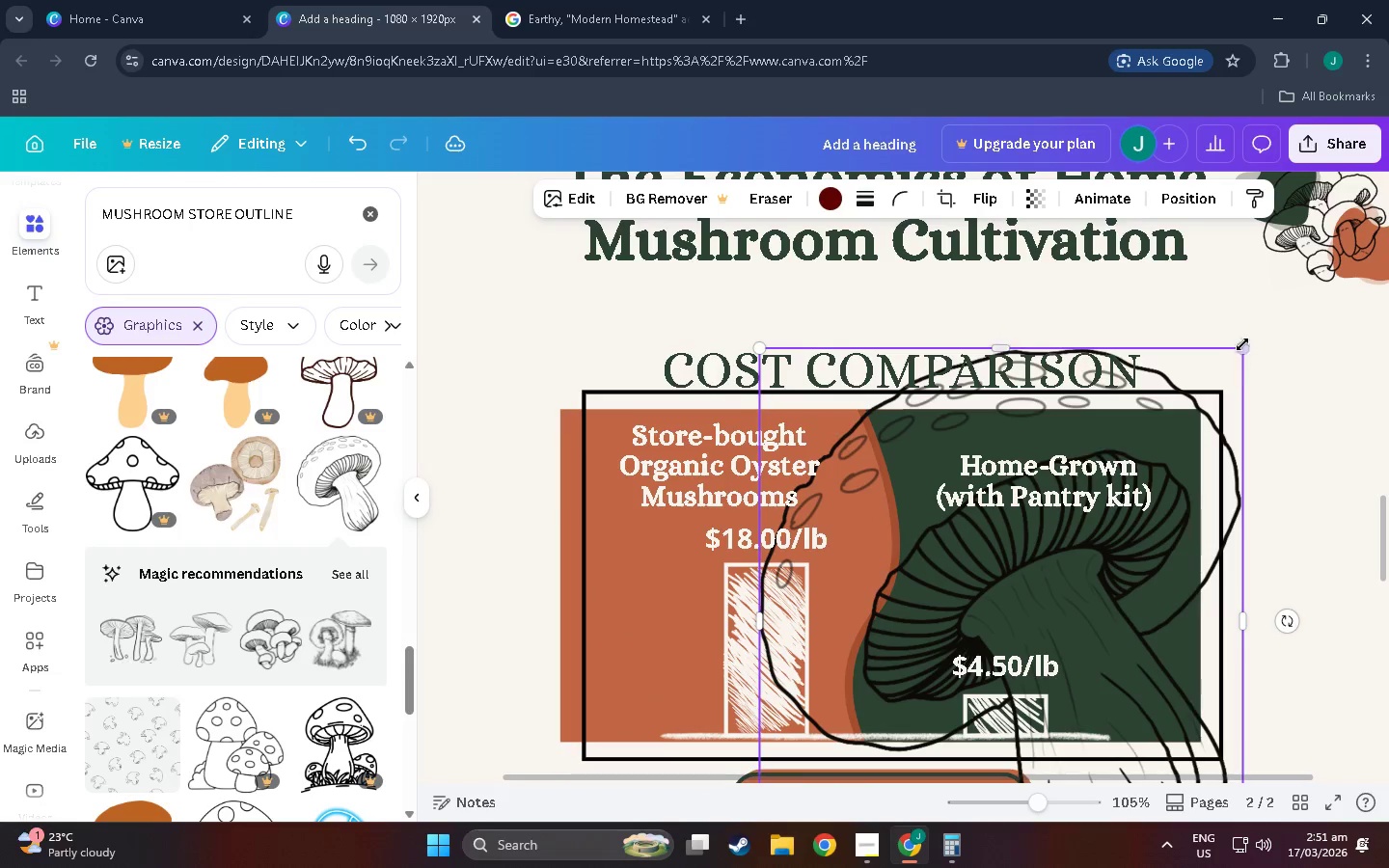 
left_click_drag(start_coordinate=[1245, 340], to_coordinate=[801, 671])
 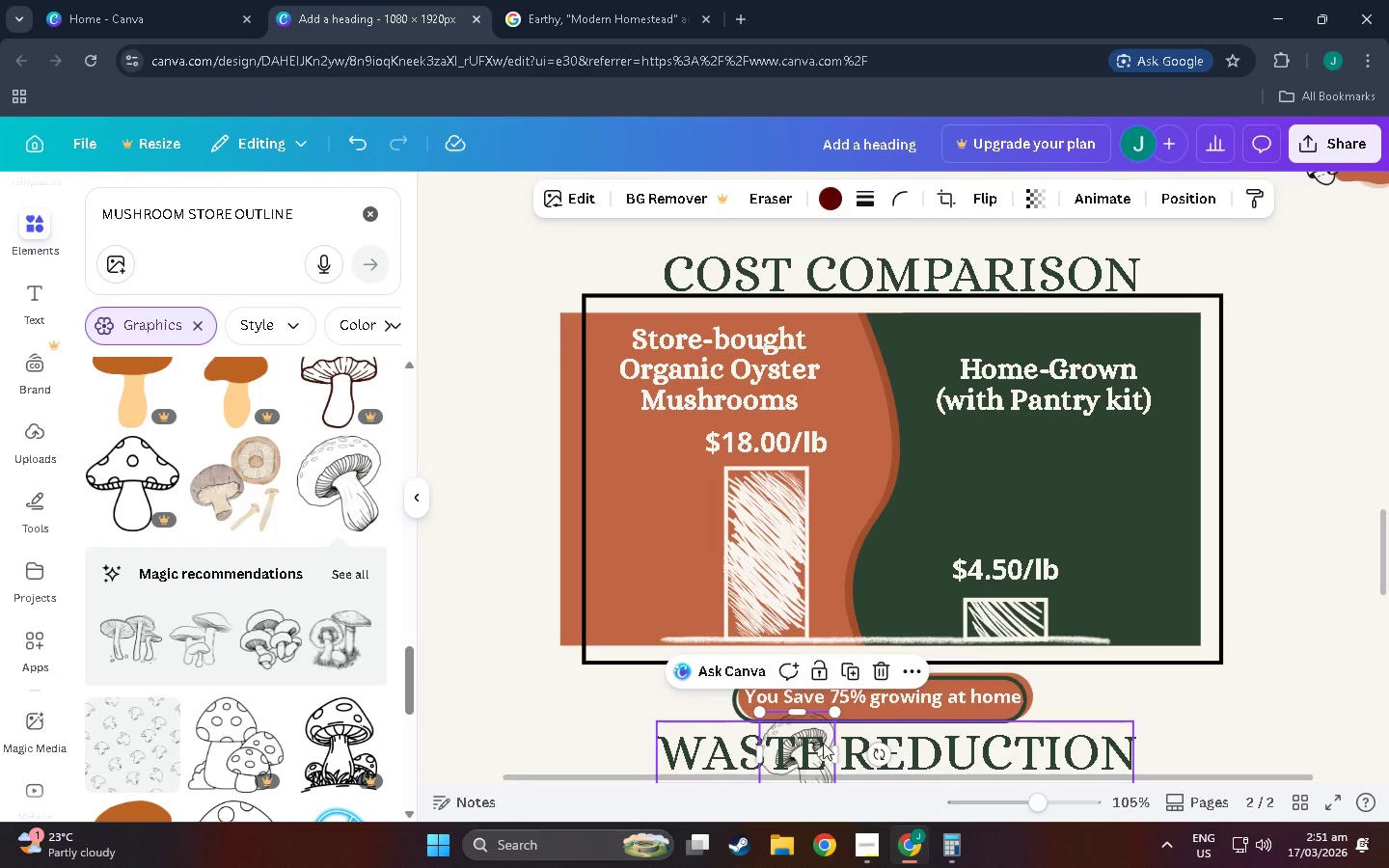 
scroll: coordinate [897, 637], scroll_direction: down, amount: 3.0
 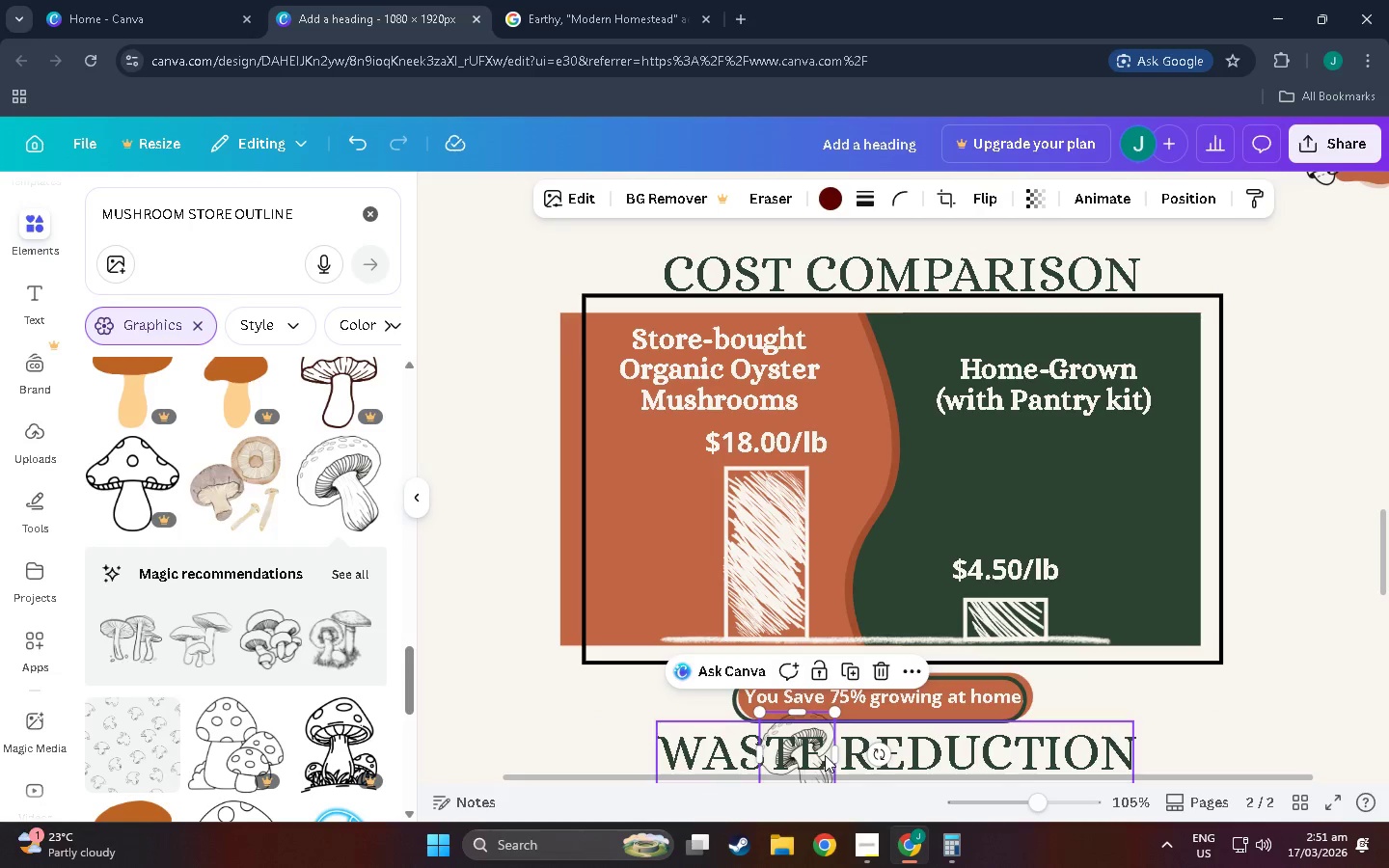 
left_click_drag(start_coordinate=[816, 743], to_coordinate=[1007, 472])
 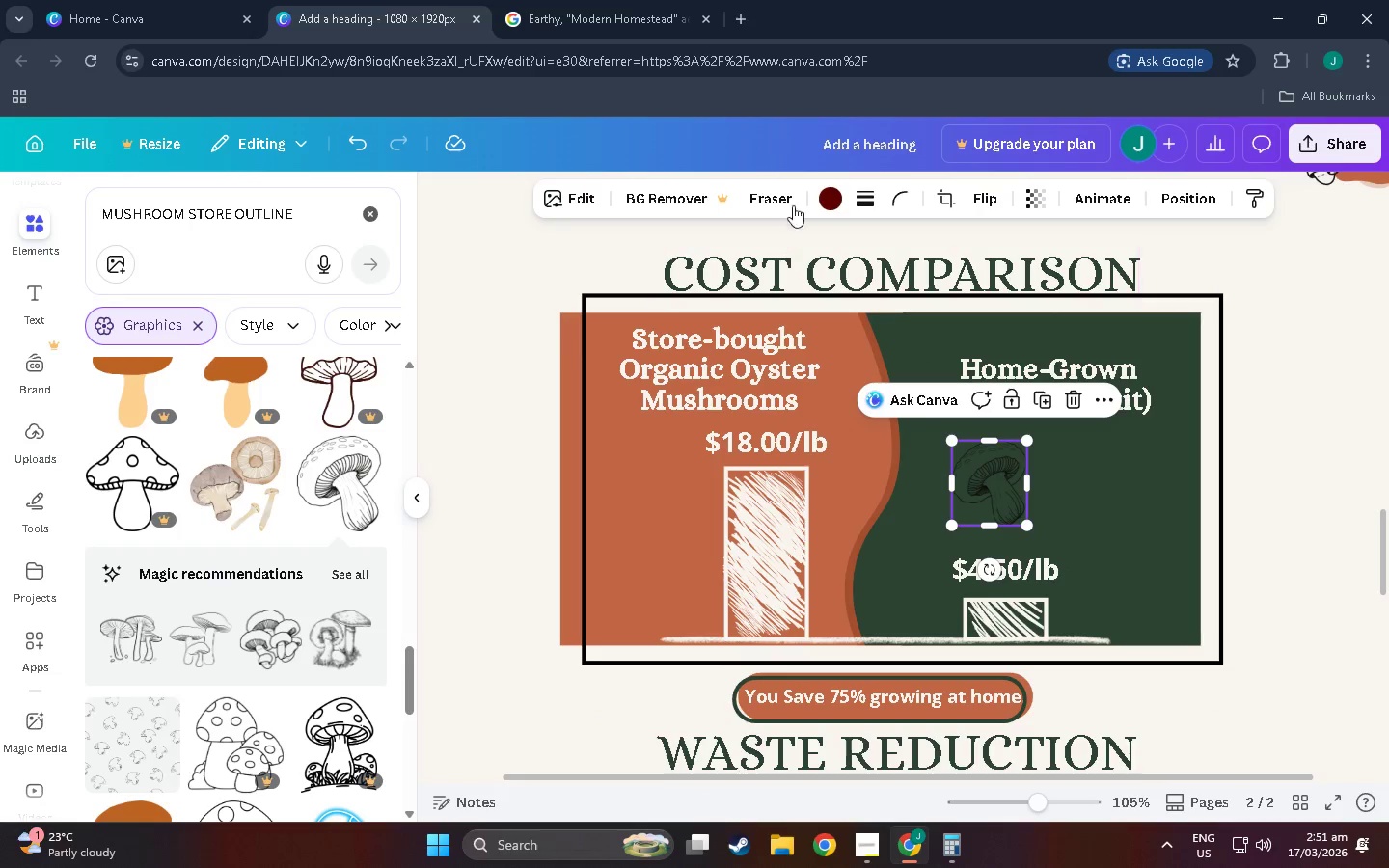 
left_click([831, 187])
 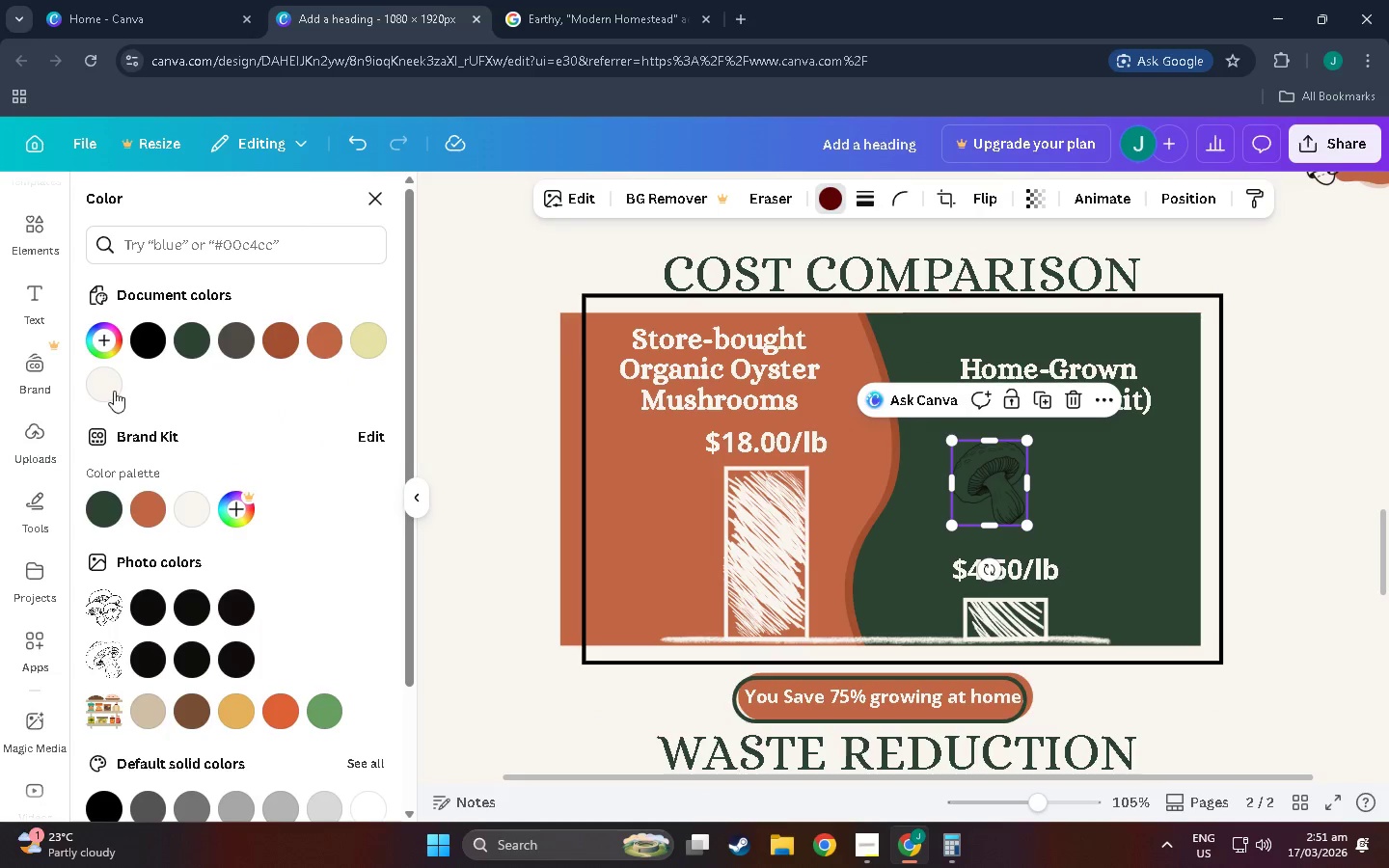 
left_click([101, 388])
 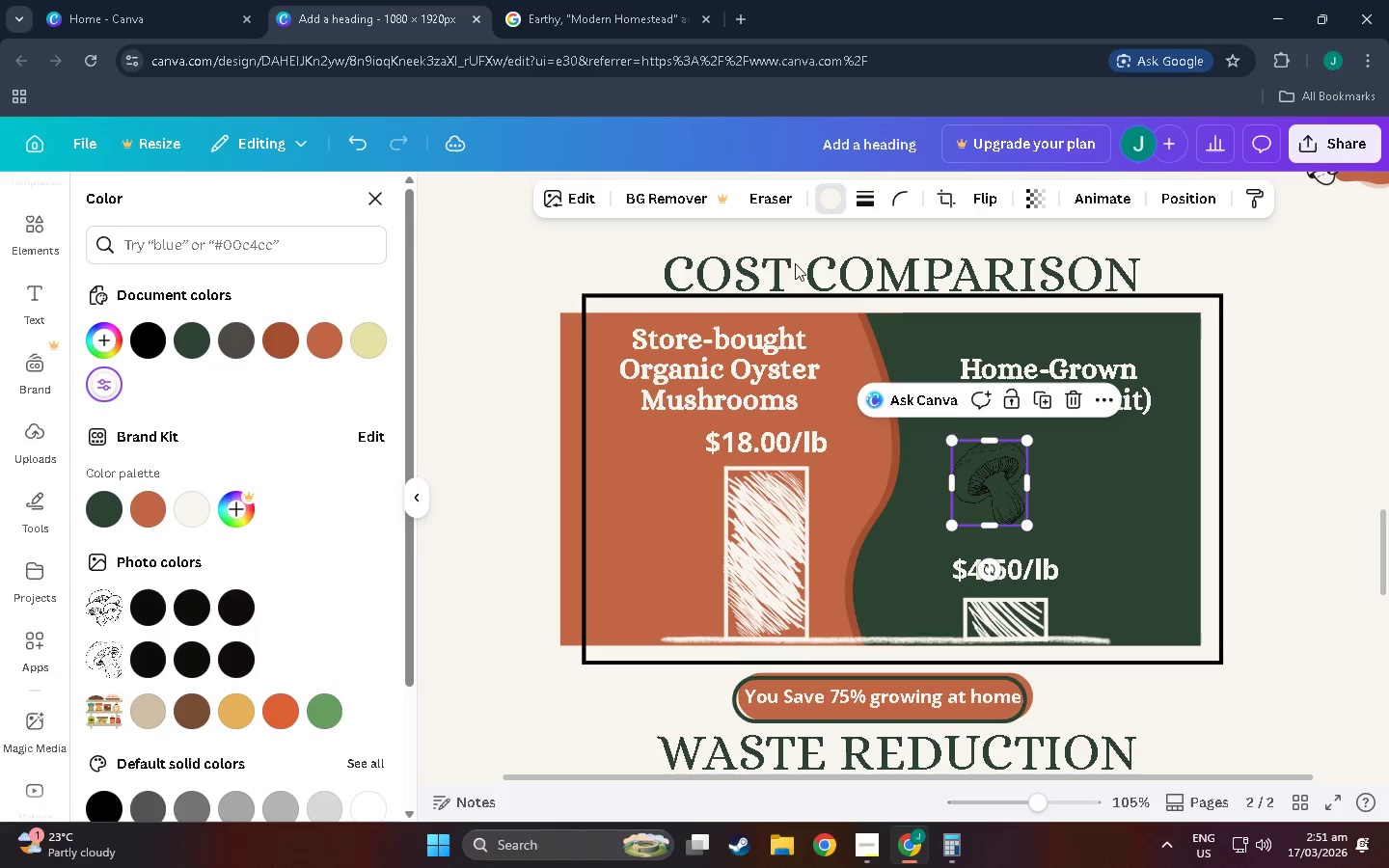 
left_click([1076, 394])
 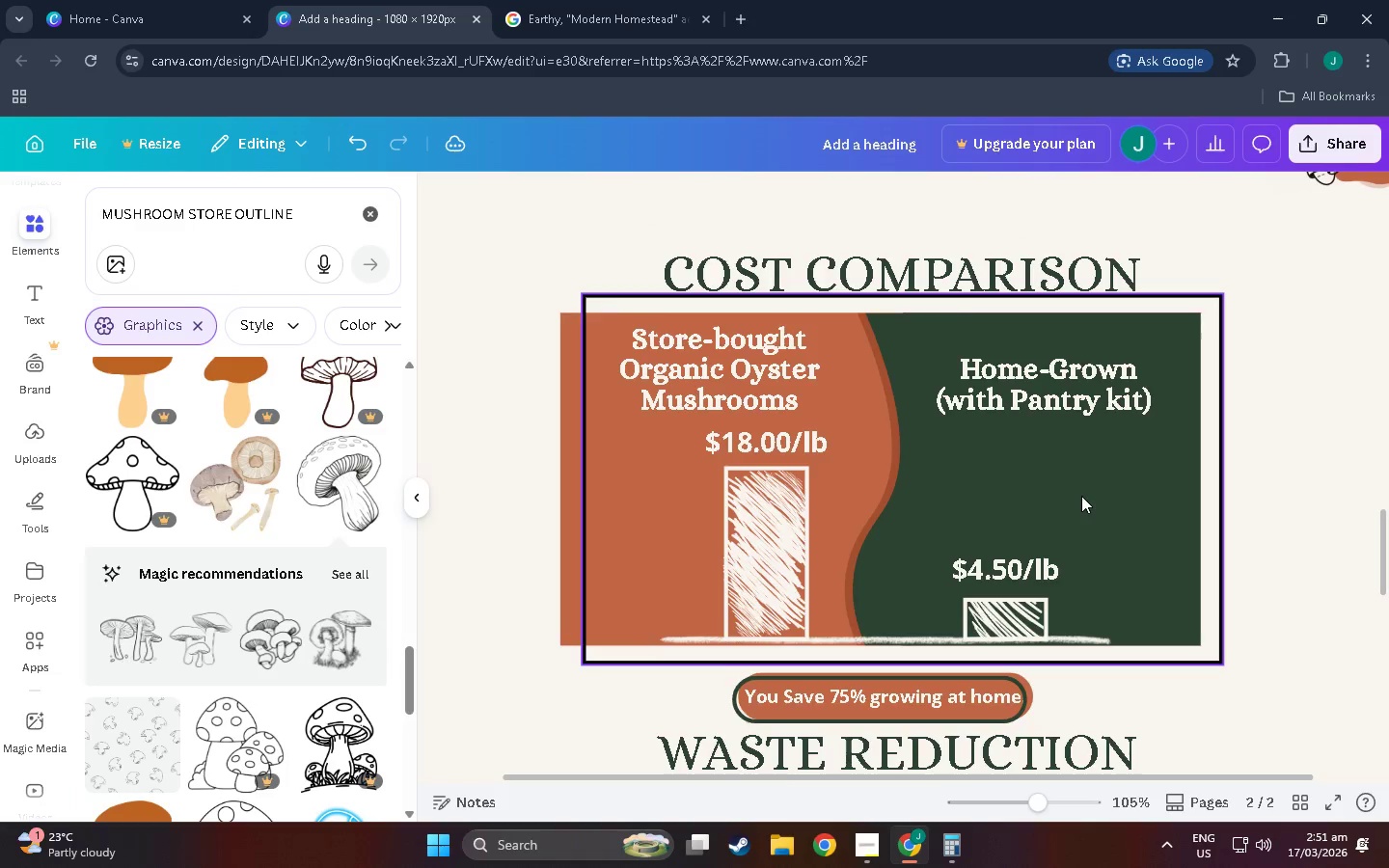 
scroll: coordinate [1177, 550], scroll_direction: down, amount: 17.0
 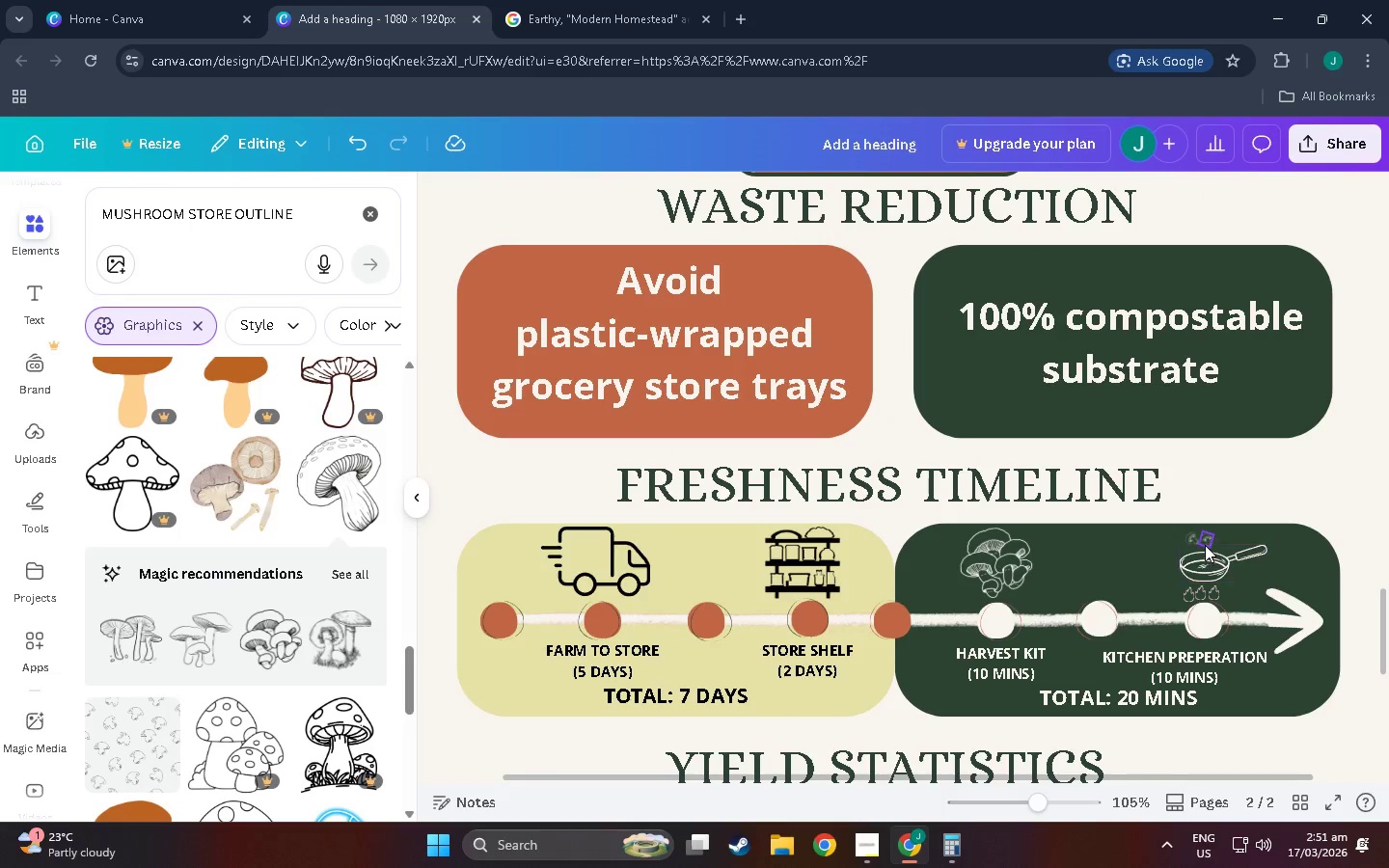 
left_click([1205, 545])
 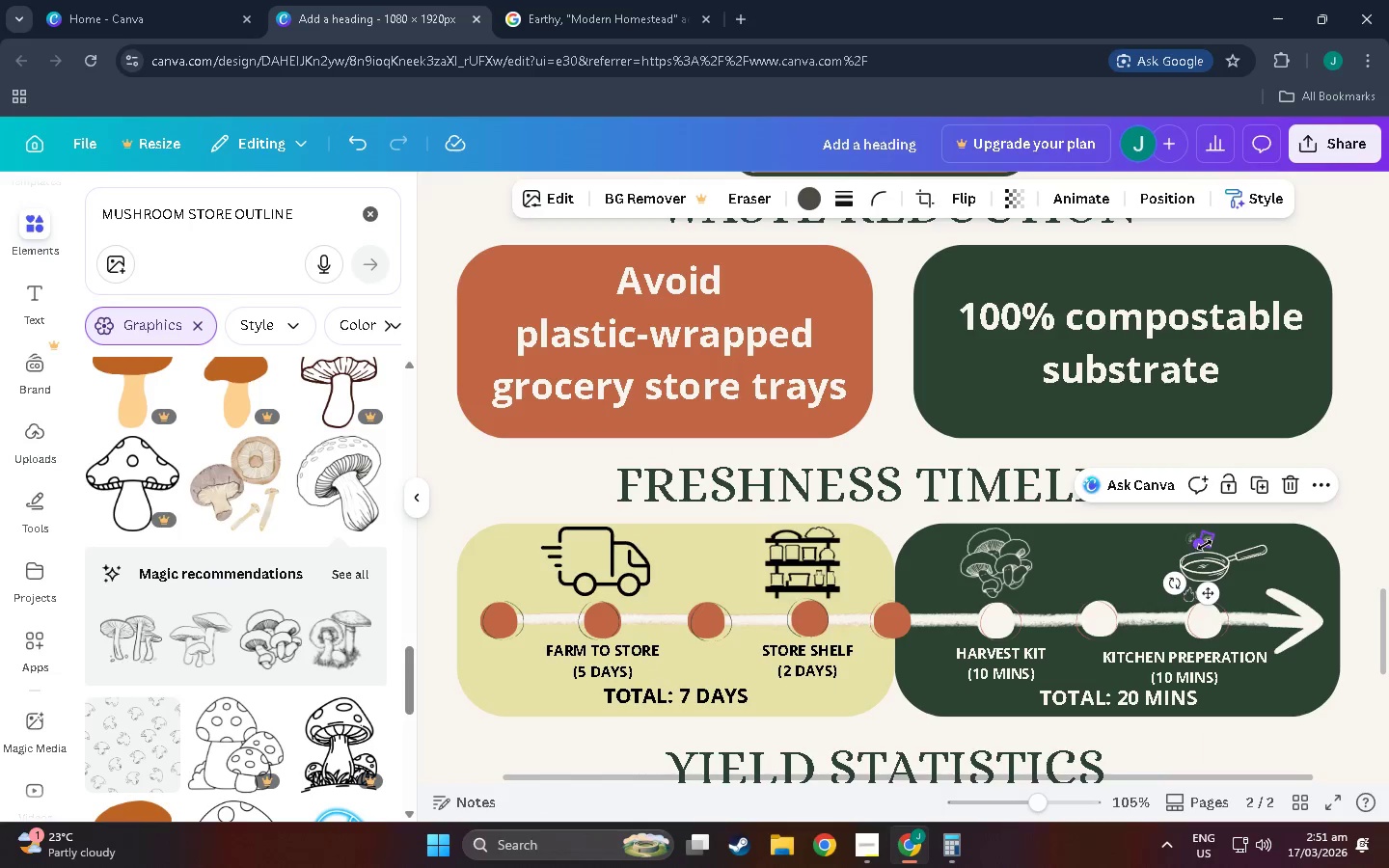 
key(Control+C)
 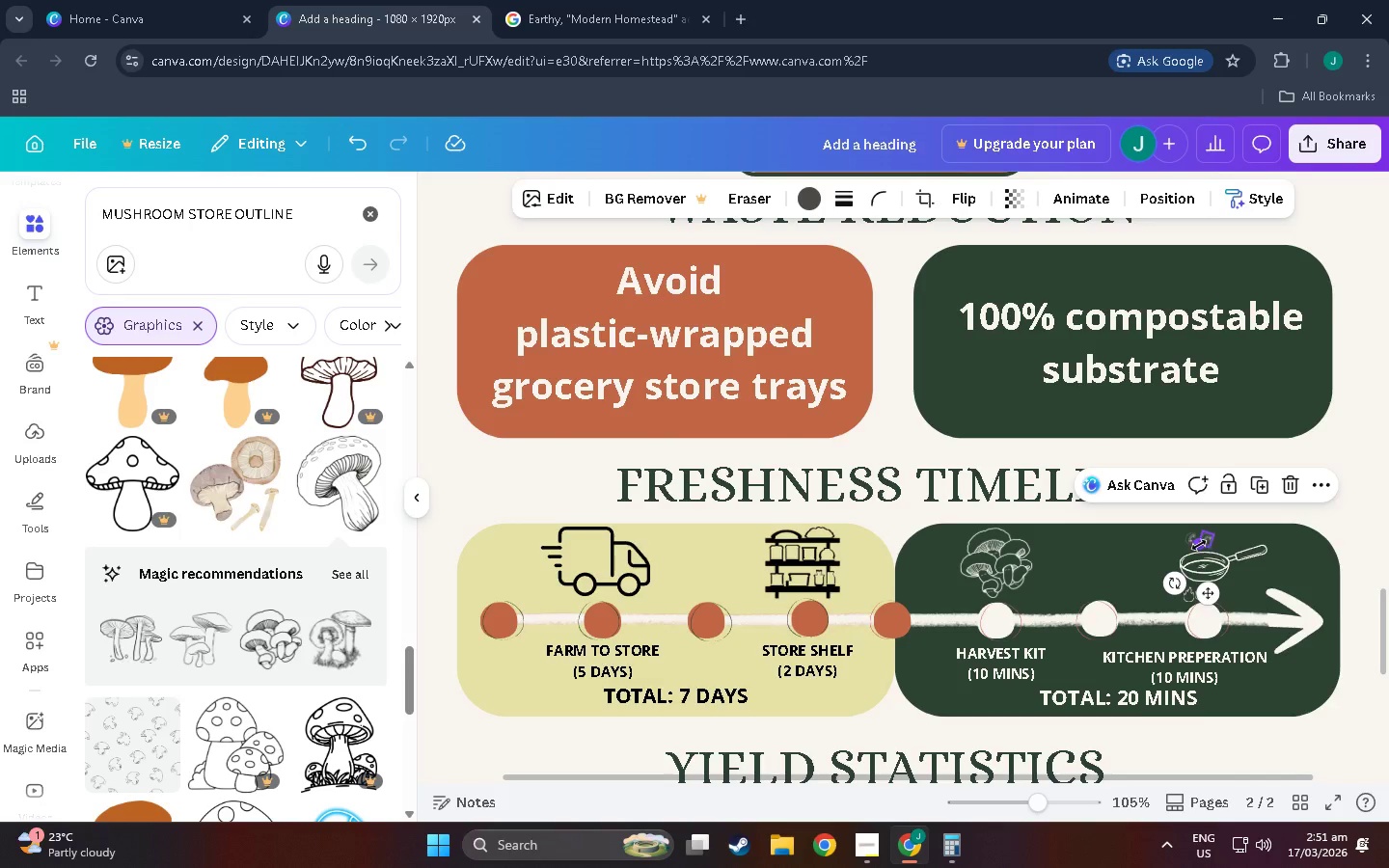 
left_click([1079, 400])
 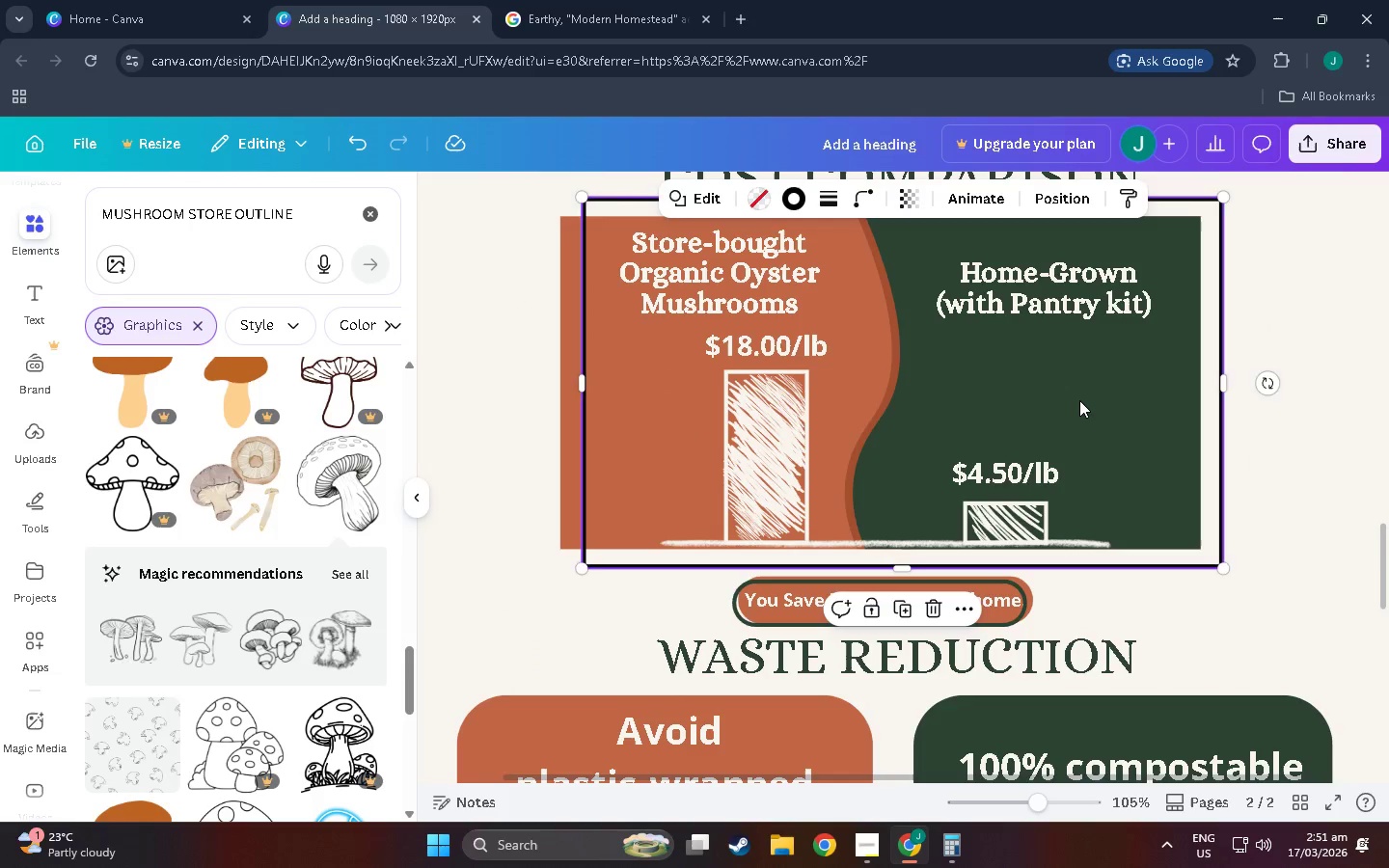 
scroll: coordinate [1164, 524], scroll_direction: up, amount: 14.0
 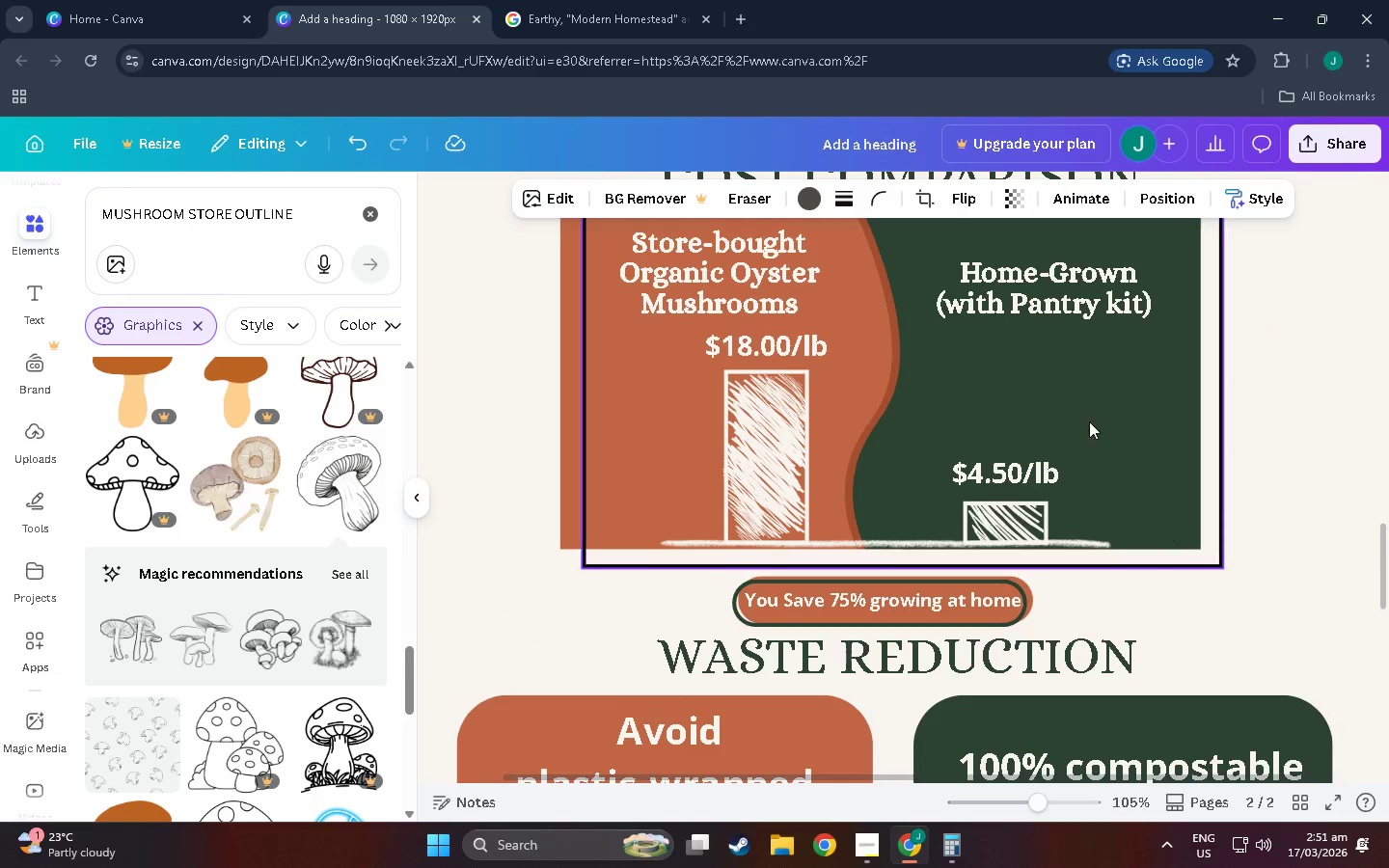 
key(Control+V)
 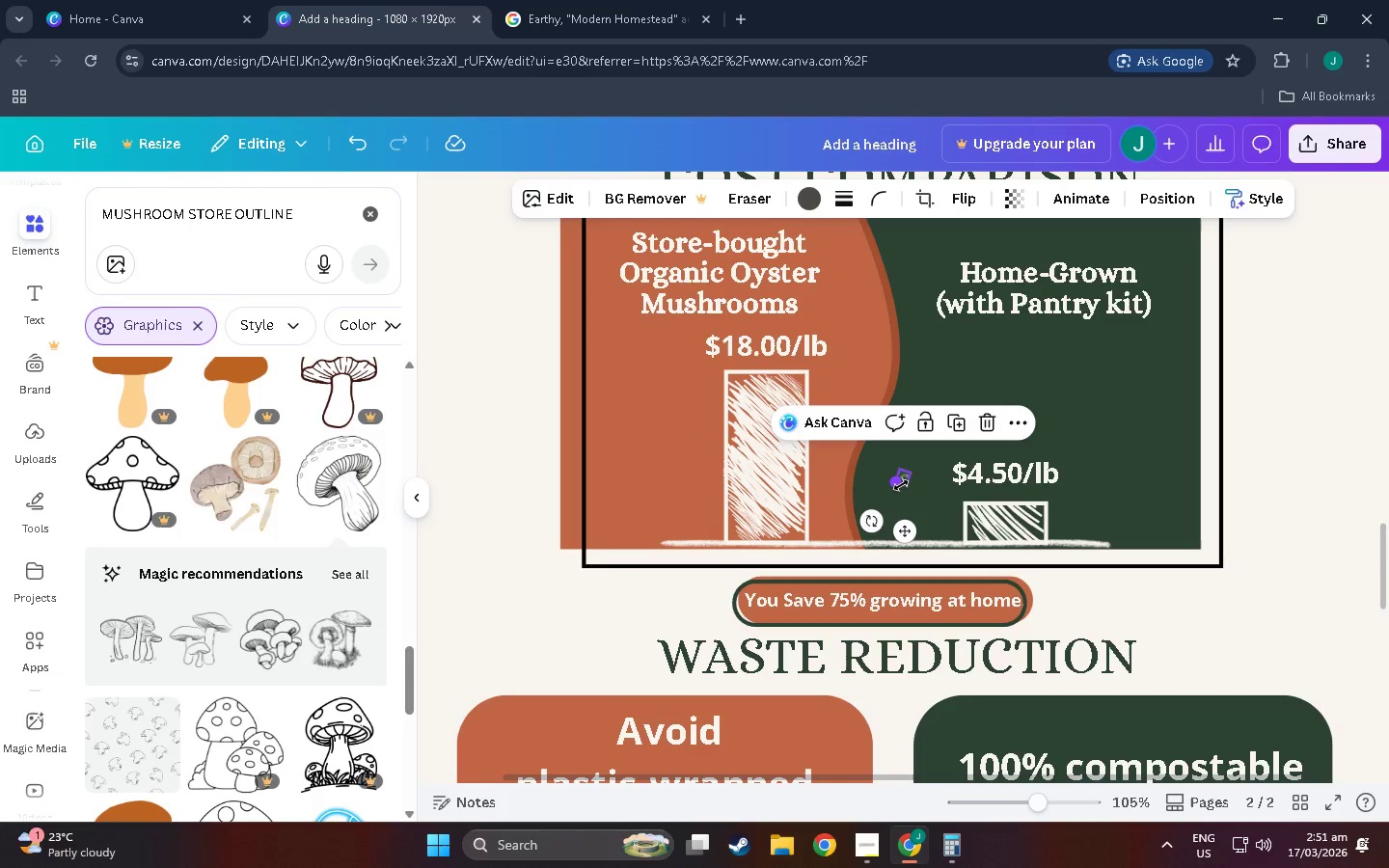 
left_click_drag(start_coordinate=[901, 485], to_coordinate=[804, 572])
 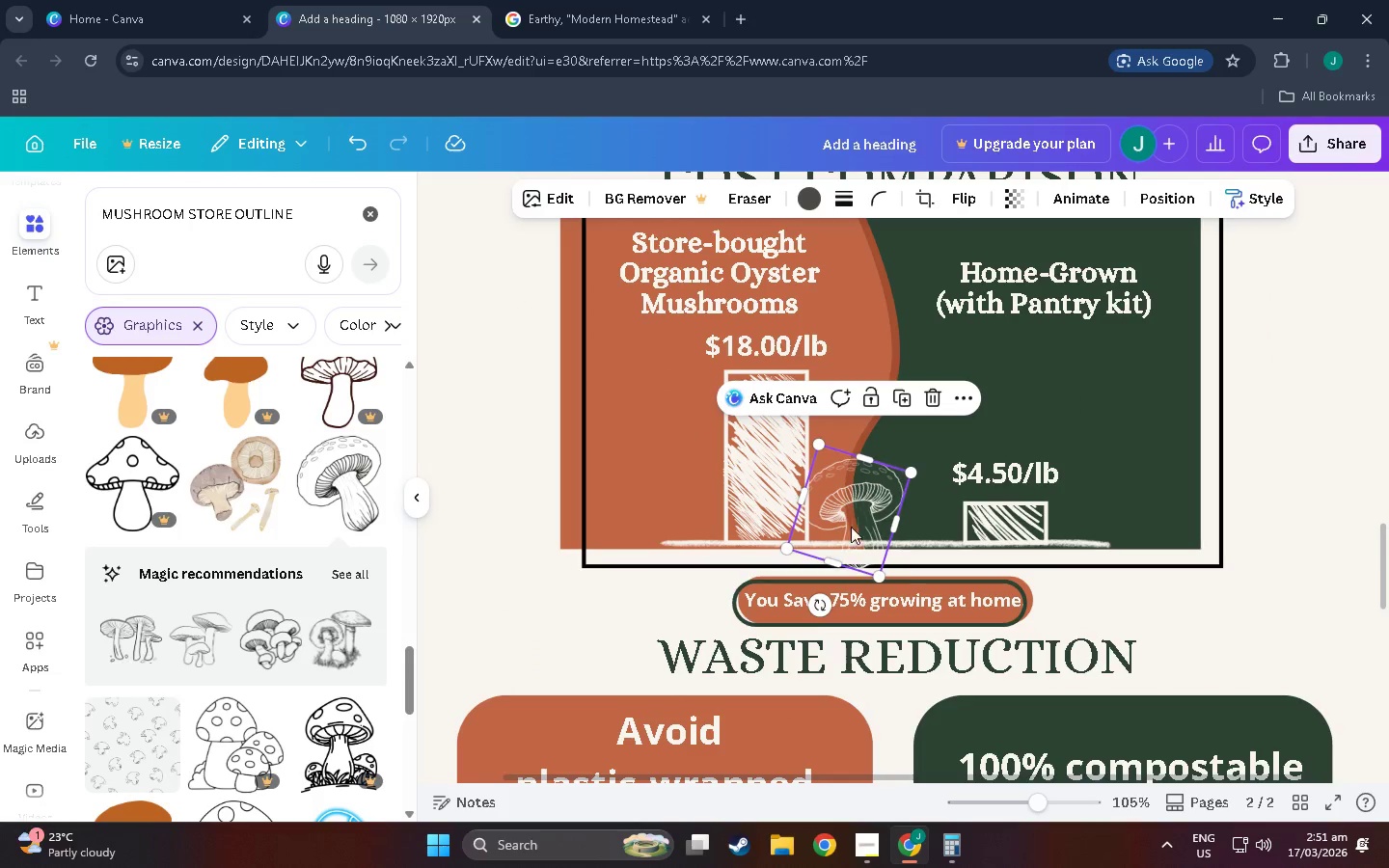 
left_click_drag(start_coordinate=[852, 526], to_coordinate=[1073, 417])
 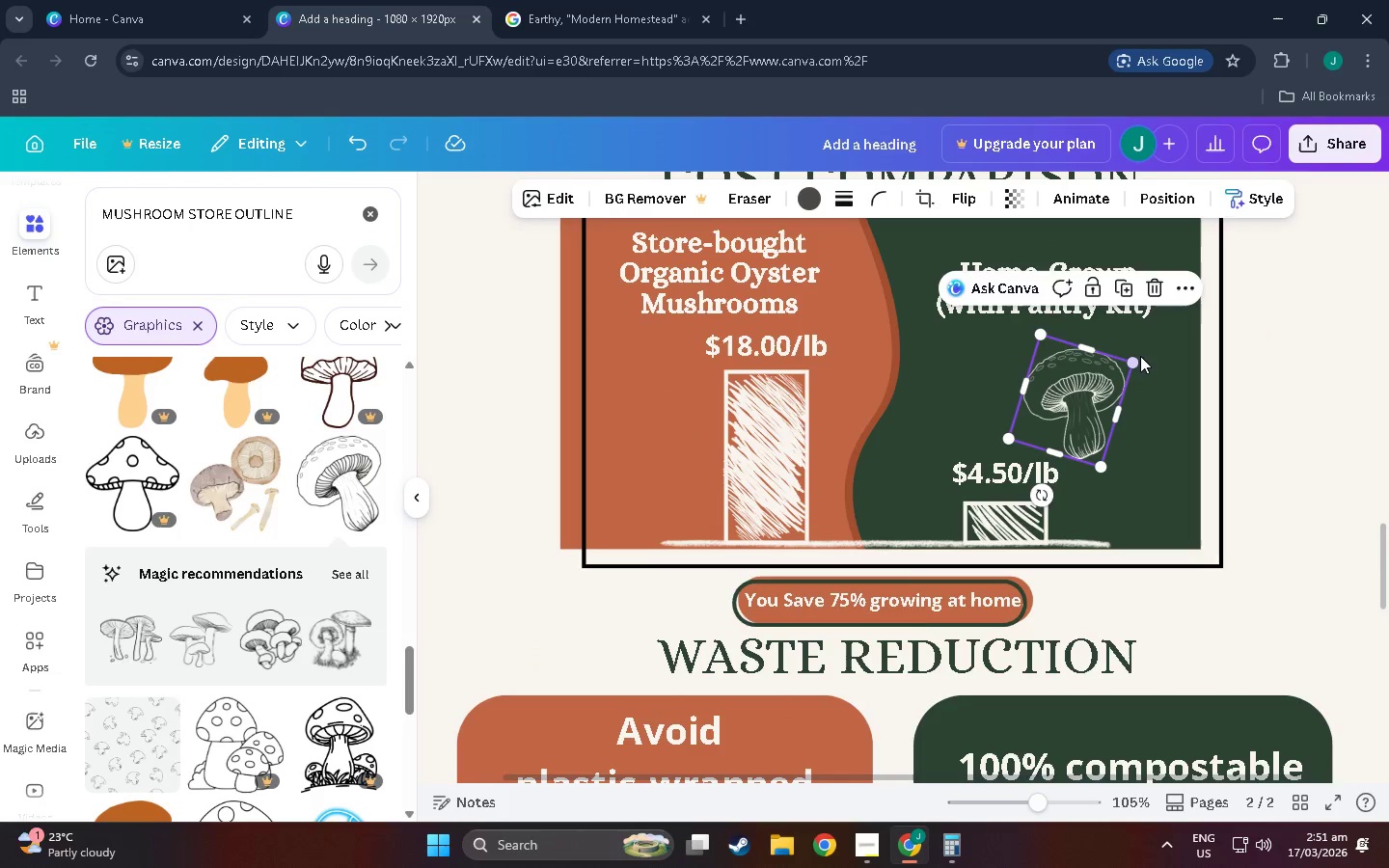 
left_click_drag(start_coordinate=[1138, 356], to_coordinate=[1126, 364])
 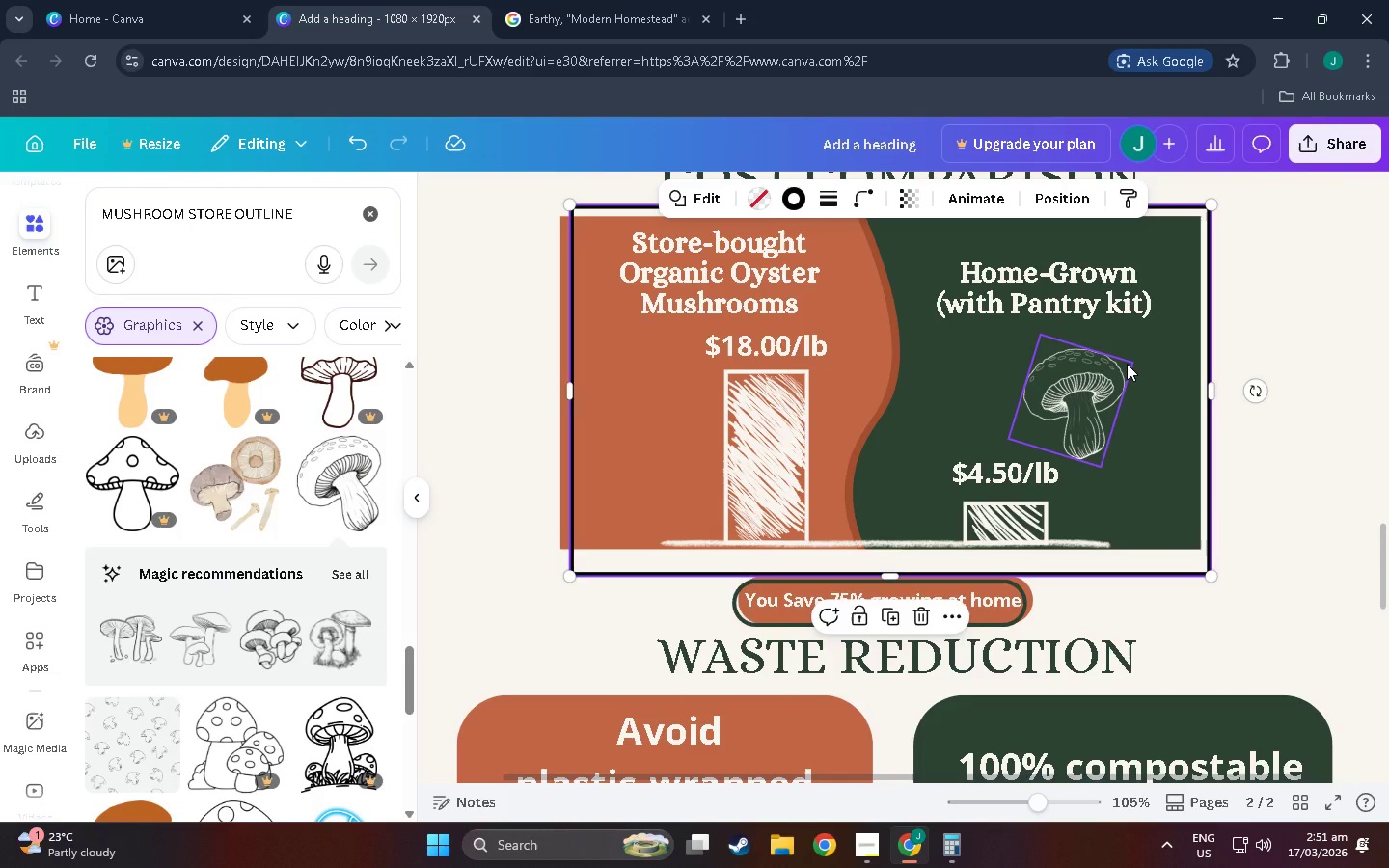 
key(Control+Z)
 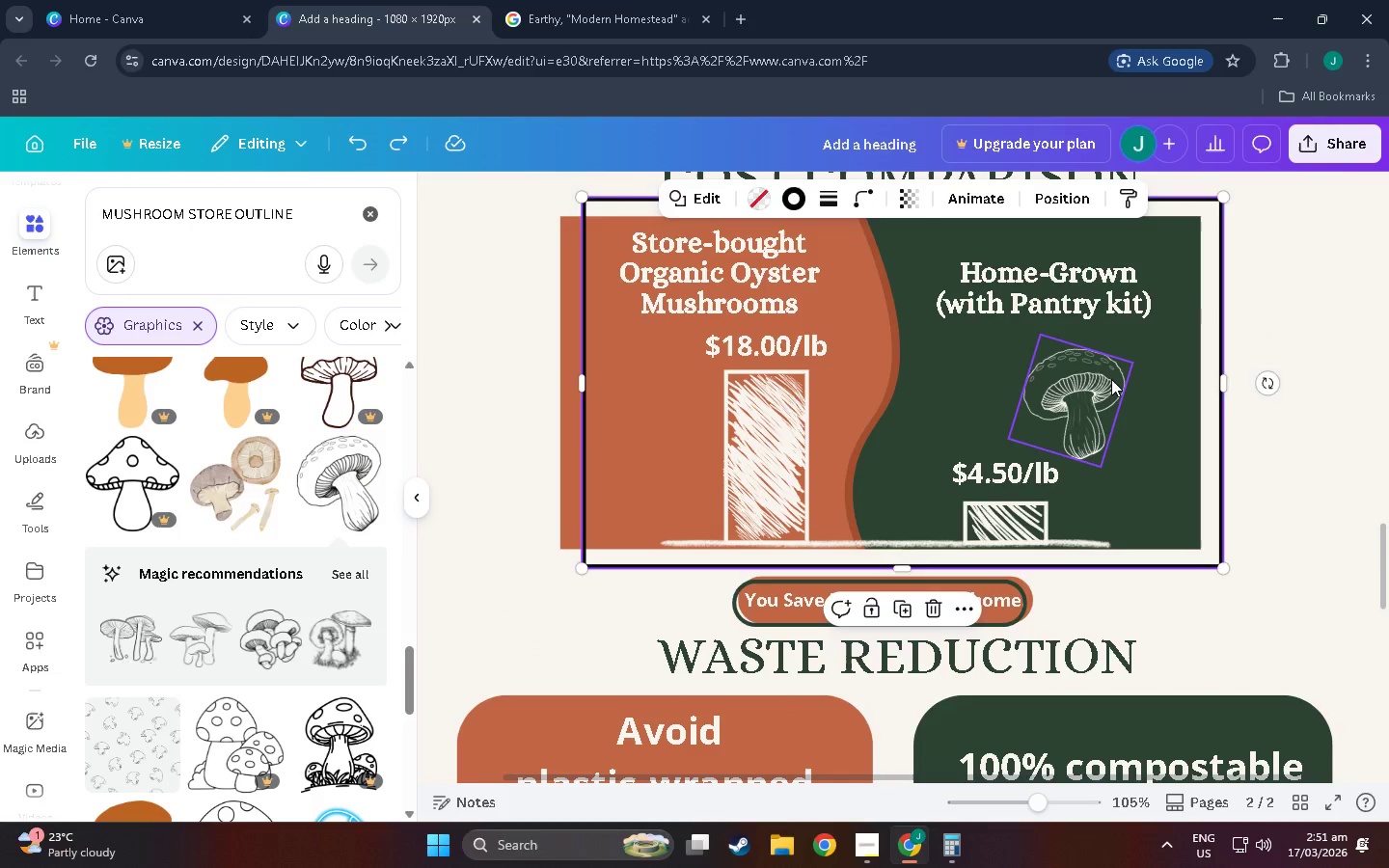 
left_click([1111, 379])
 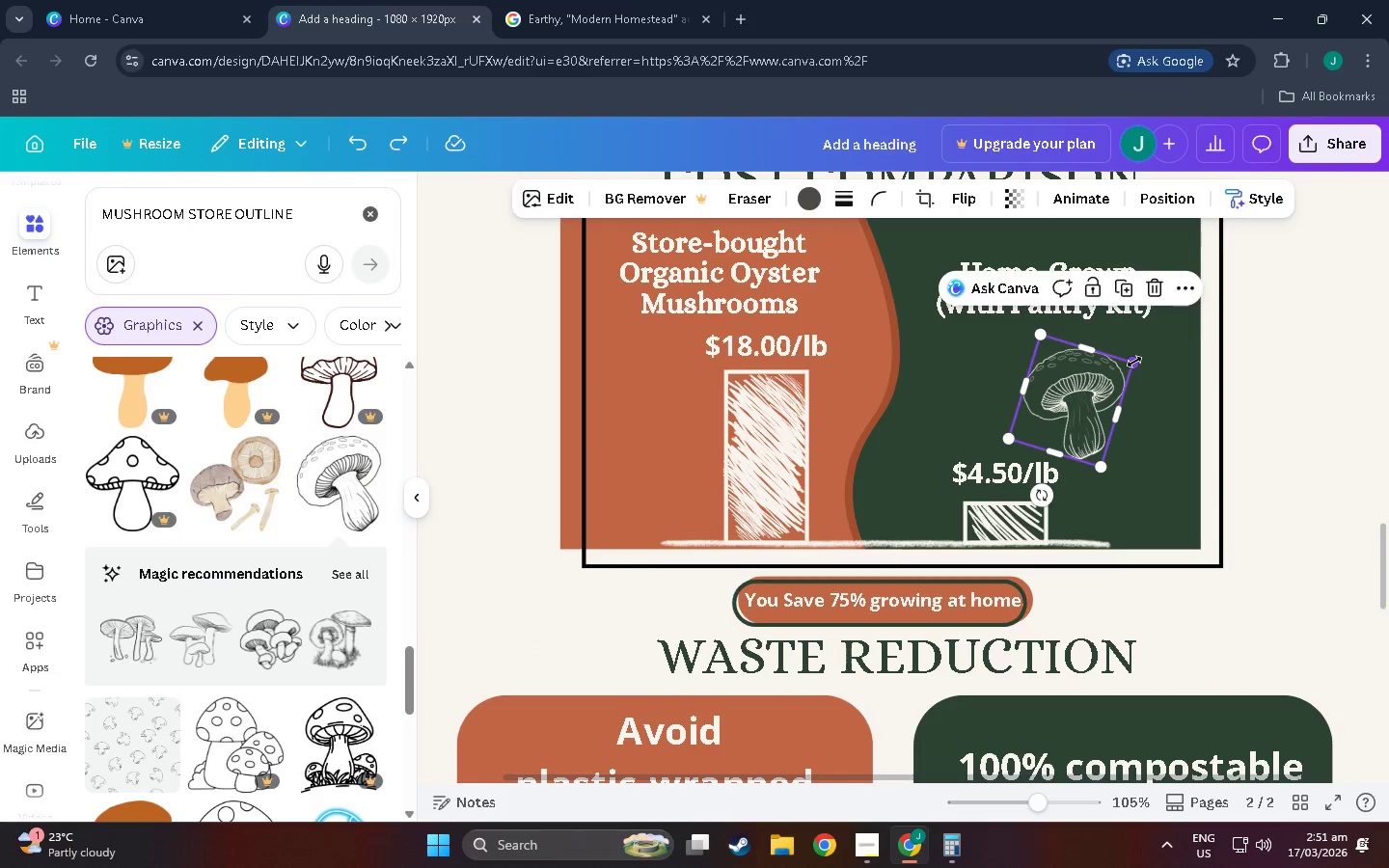 
left_click_drag(start_coordinate=[1134, 361], to_coordinate=[1068, 417])
 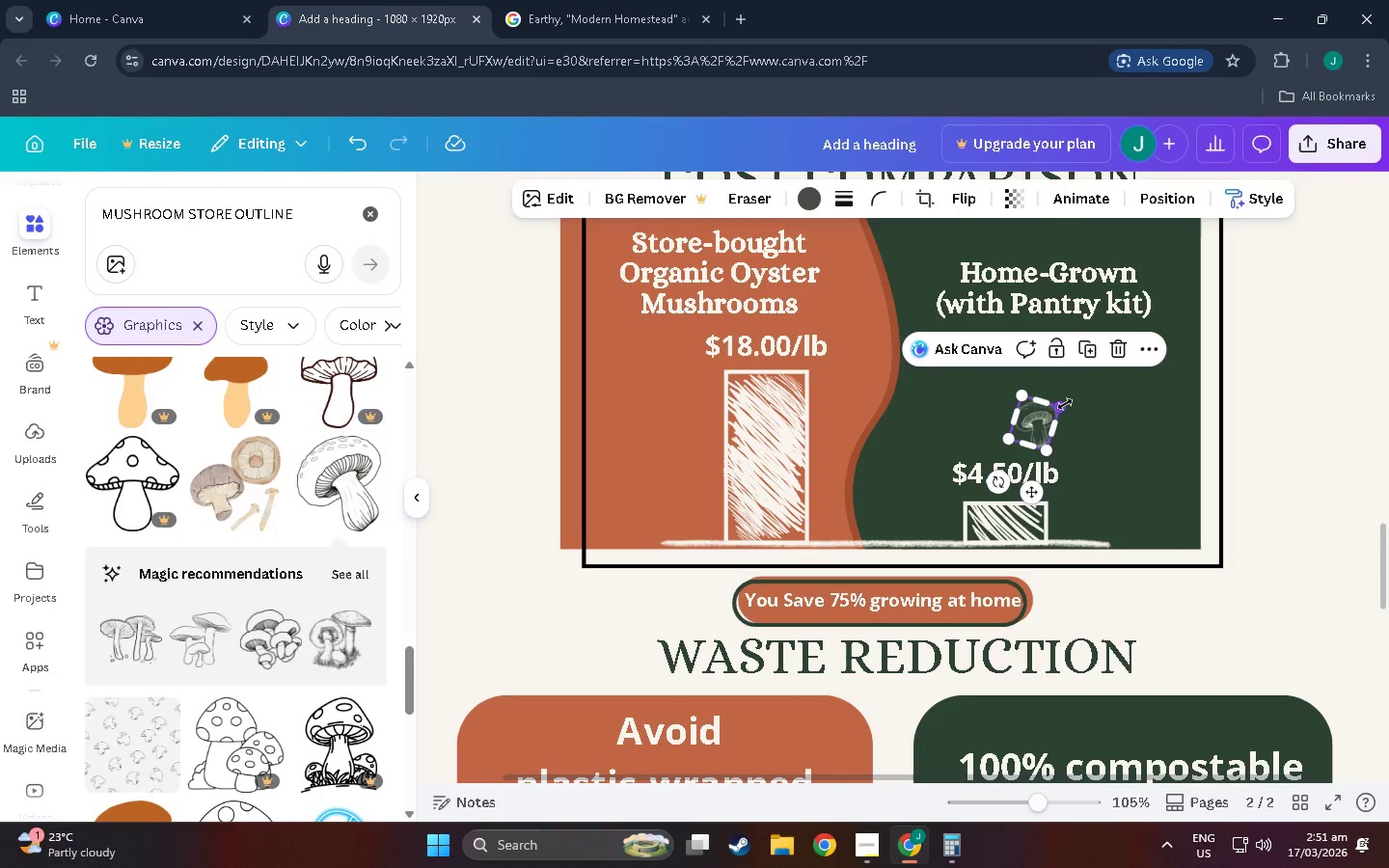 
left_click_drag(start_coordinate=[1065, 404], to_coordinate=[1090, 384])
 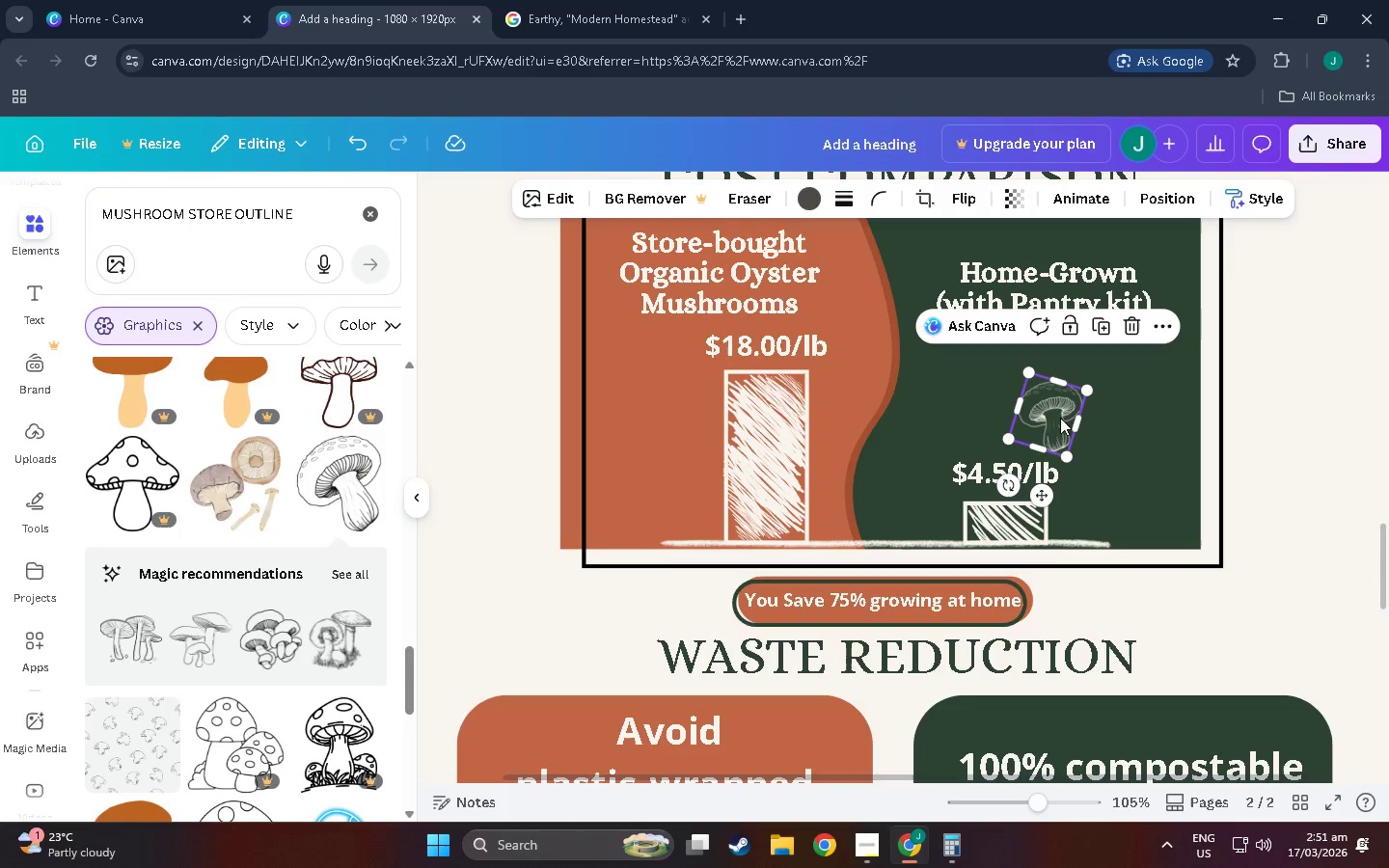 
left_click_drag(start_coordinate=[1054, 420], to_coordinate=[1078, 422])
 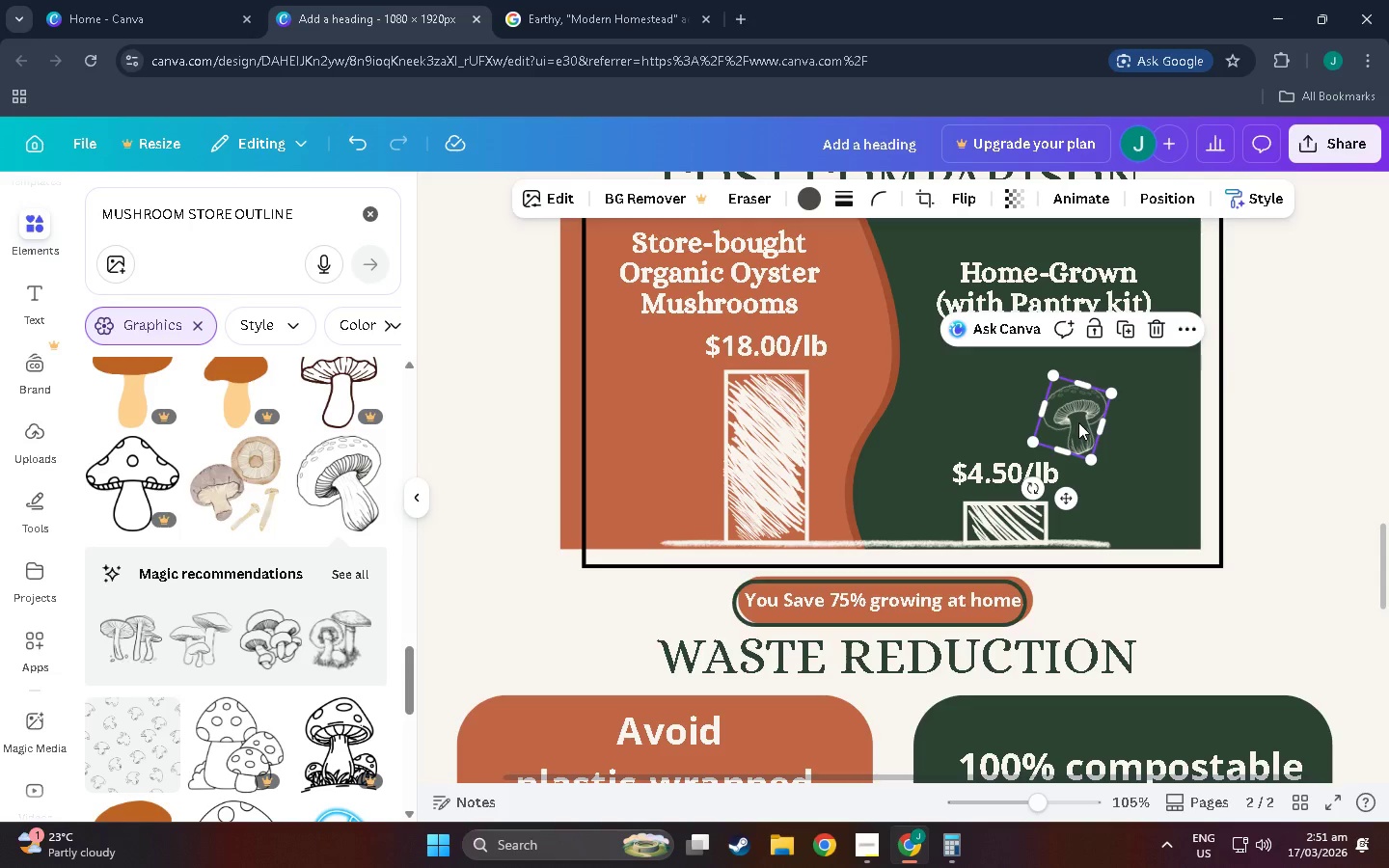 
key(Control+C)
 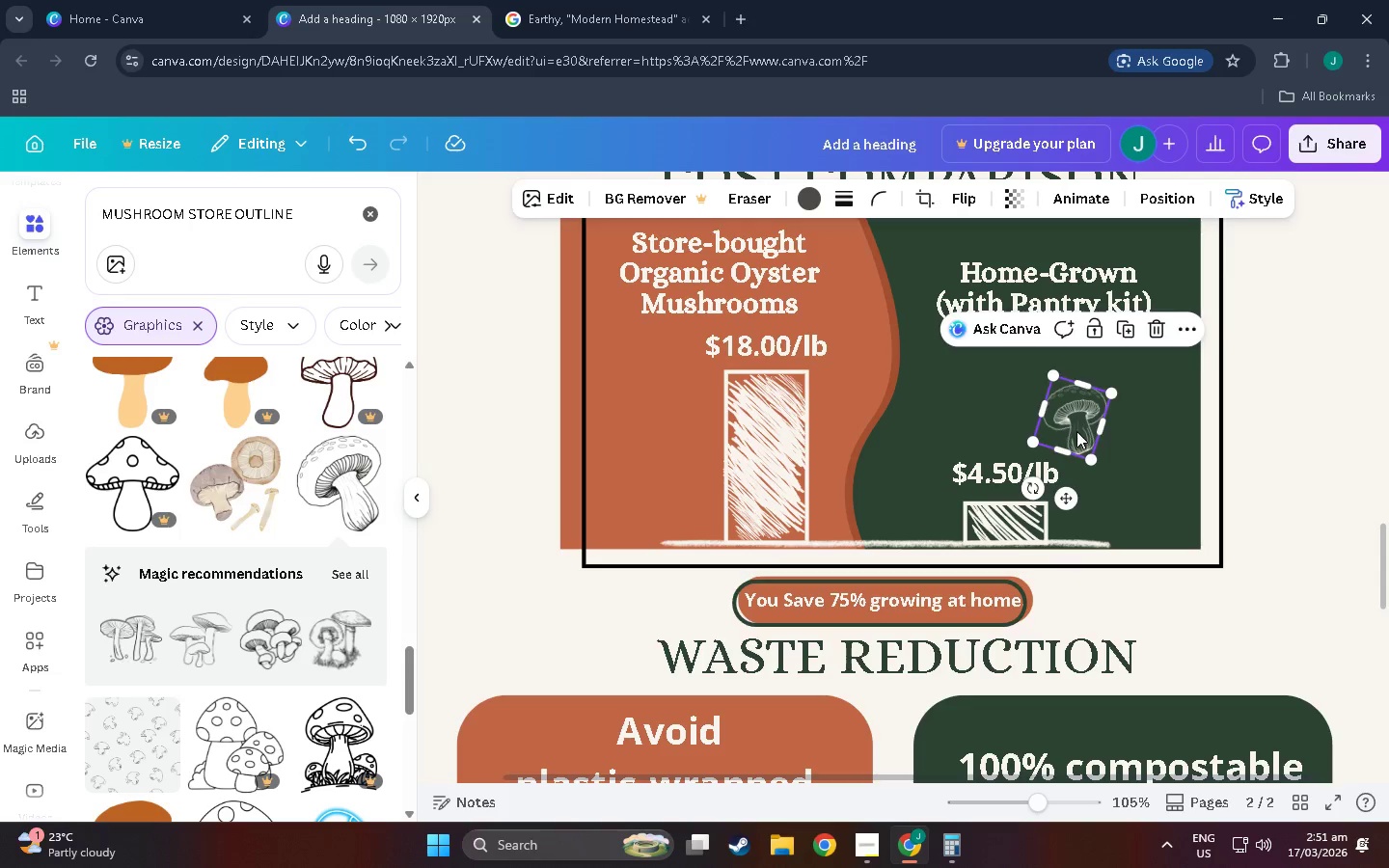 
key(Control+V)
 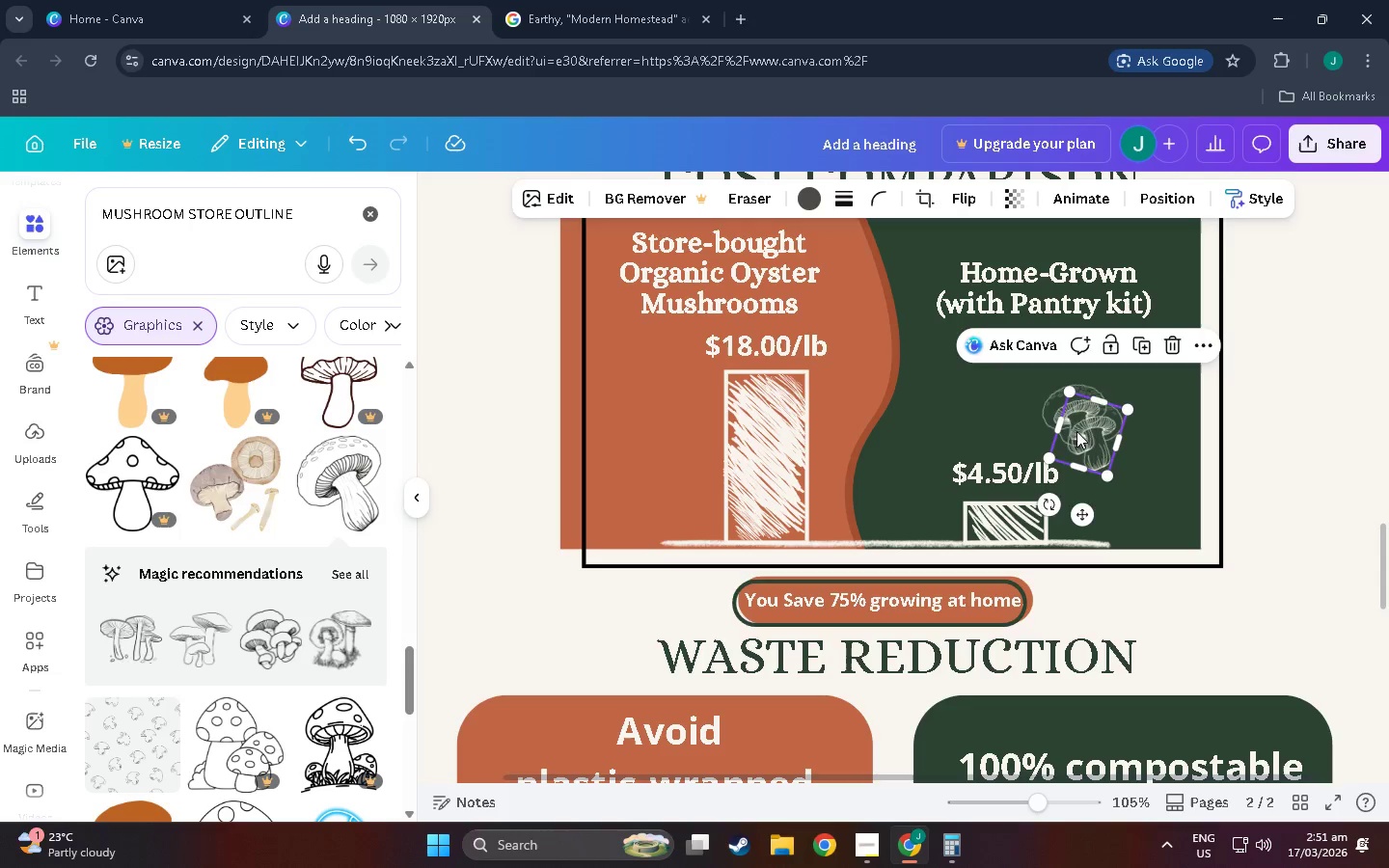 
left_click_drag(start_coordinate=[1076, 431], to_coordinate=[995, 412])
 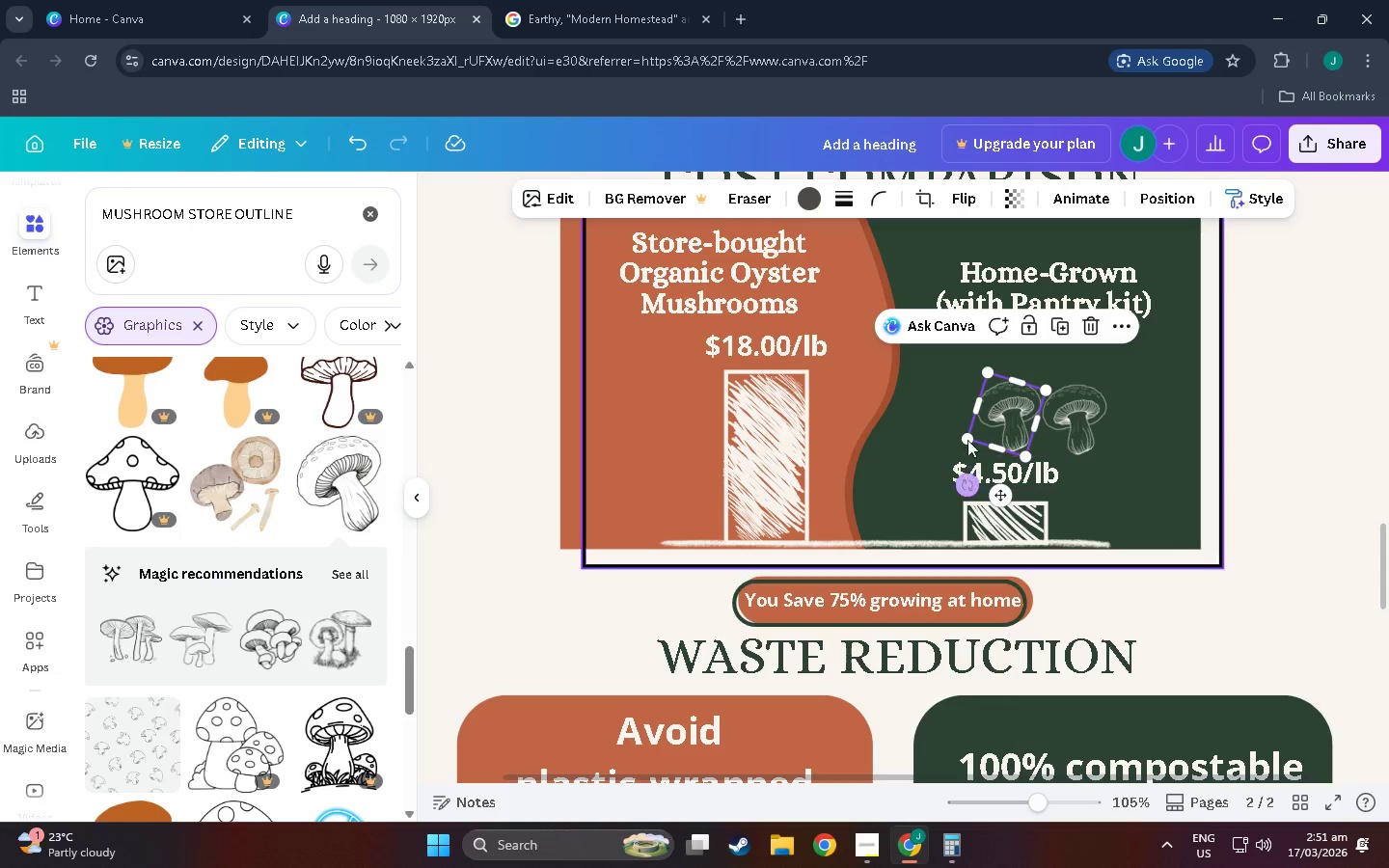 
left_click_drag(start_coordinate=[968, 435], to_coordinate=[988, 426])
 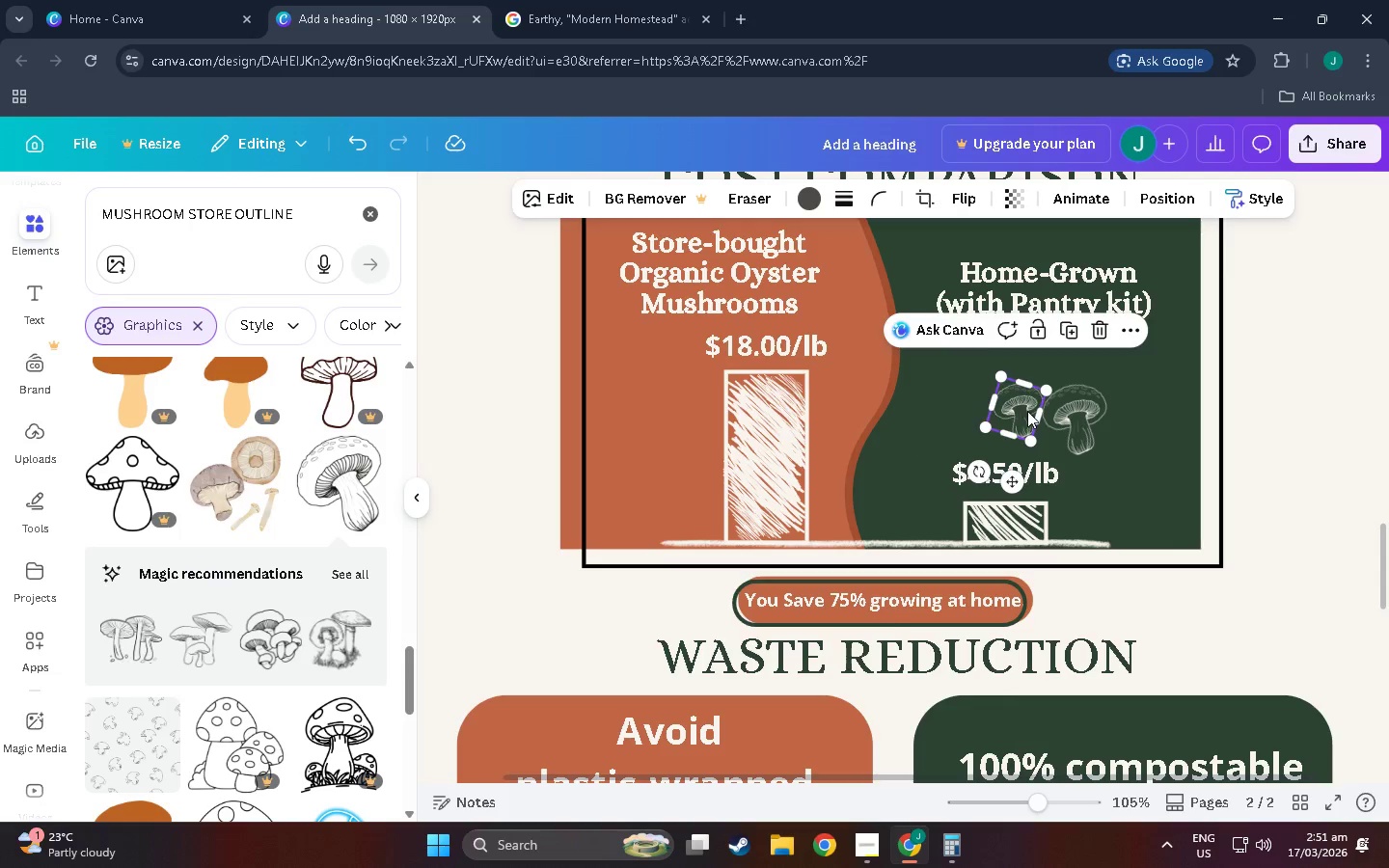 
left_click_drag(start_coordinate=[1027, 411], to_coordinate=[1017, 416])
 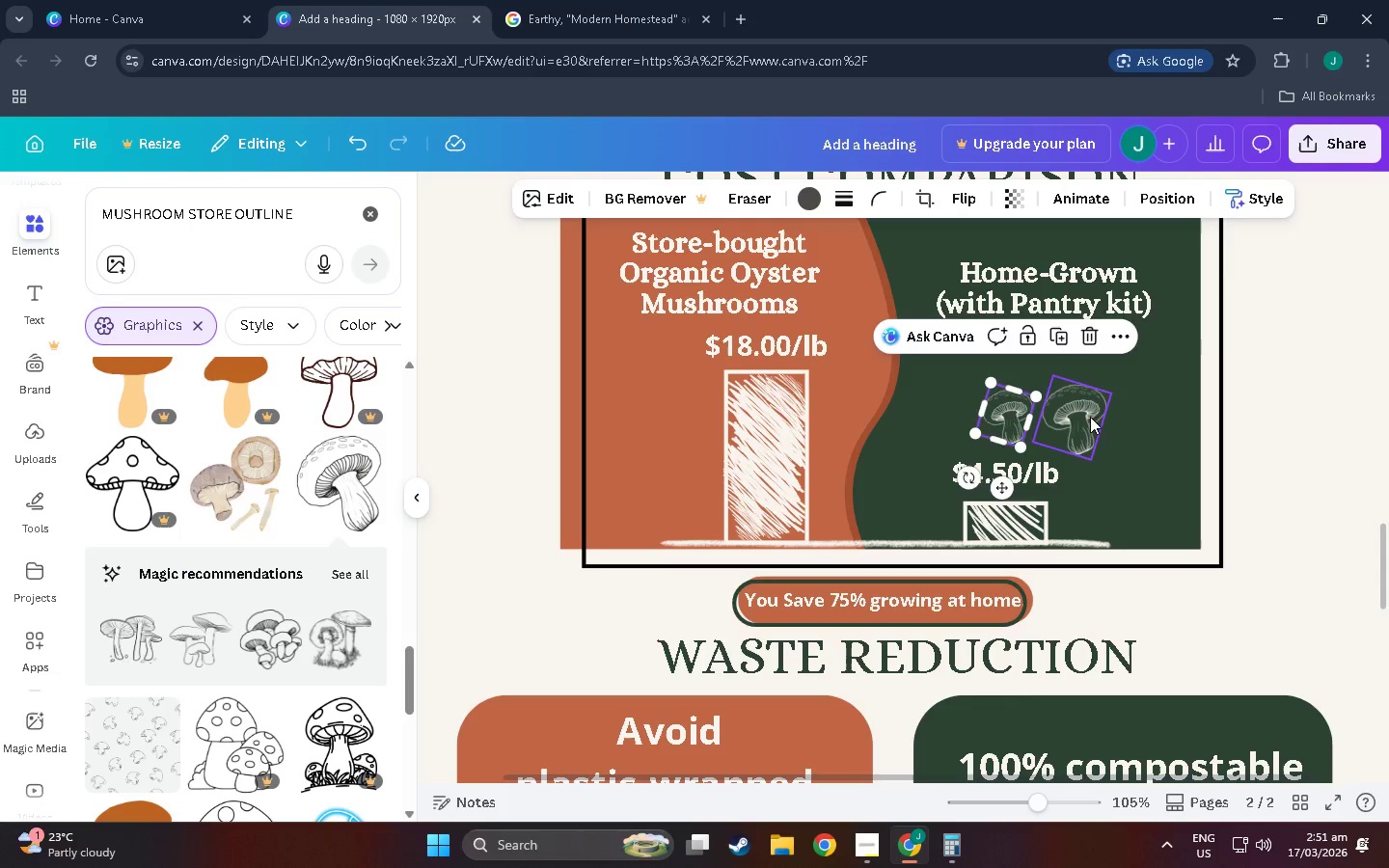 
left_click([1093, 417])
 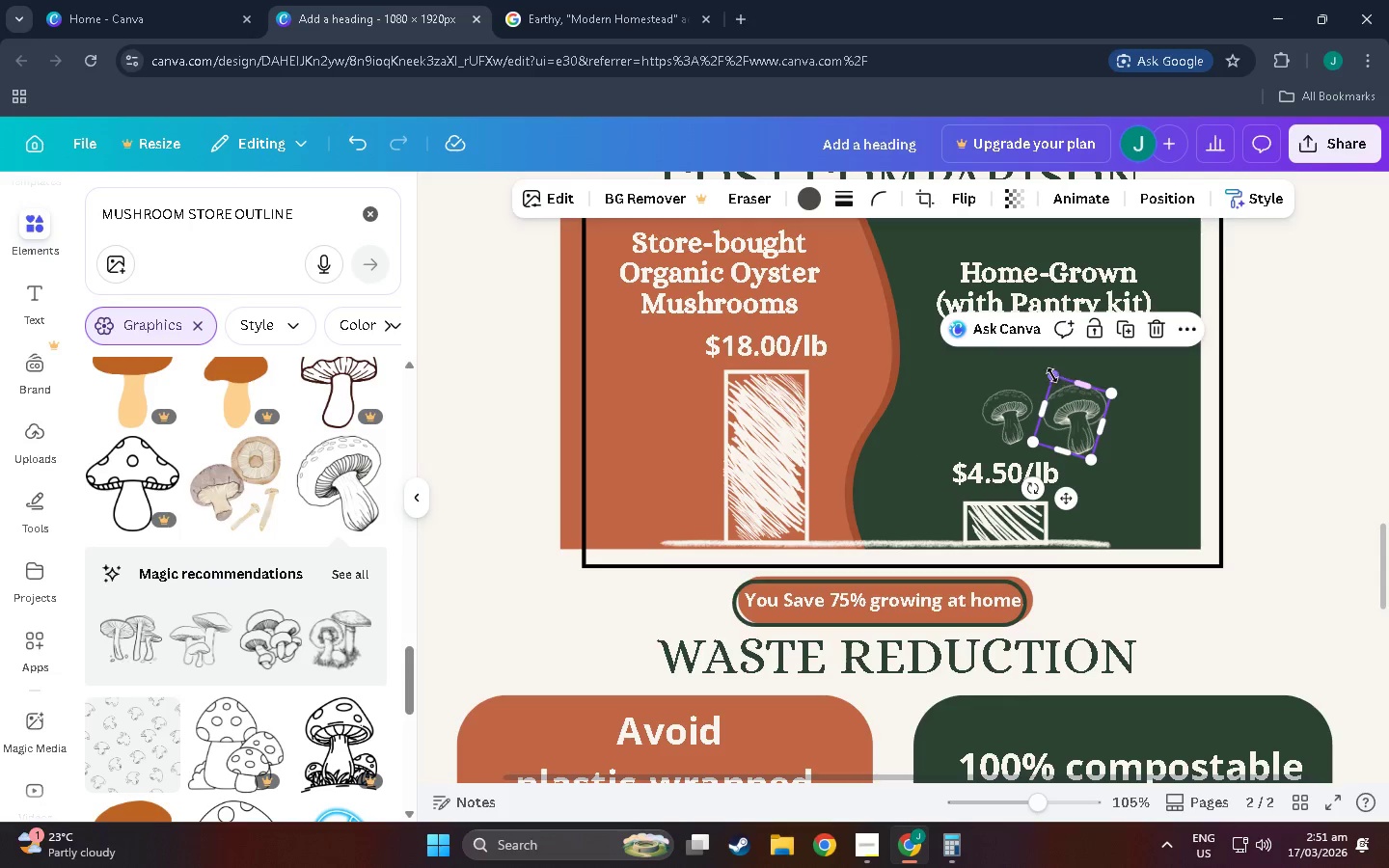 
left_click_drag(start_coordinate=[1053, 377], to_coordinate=[1067, 393])
 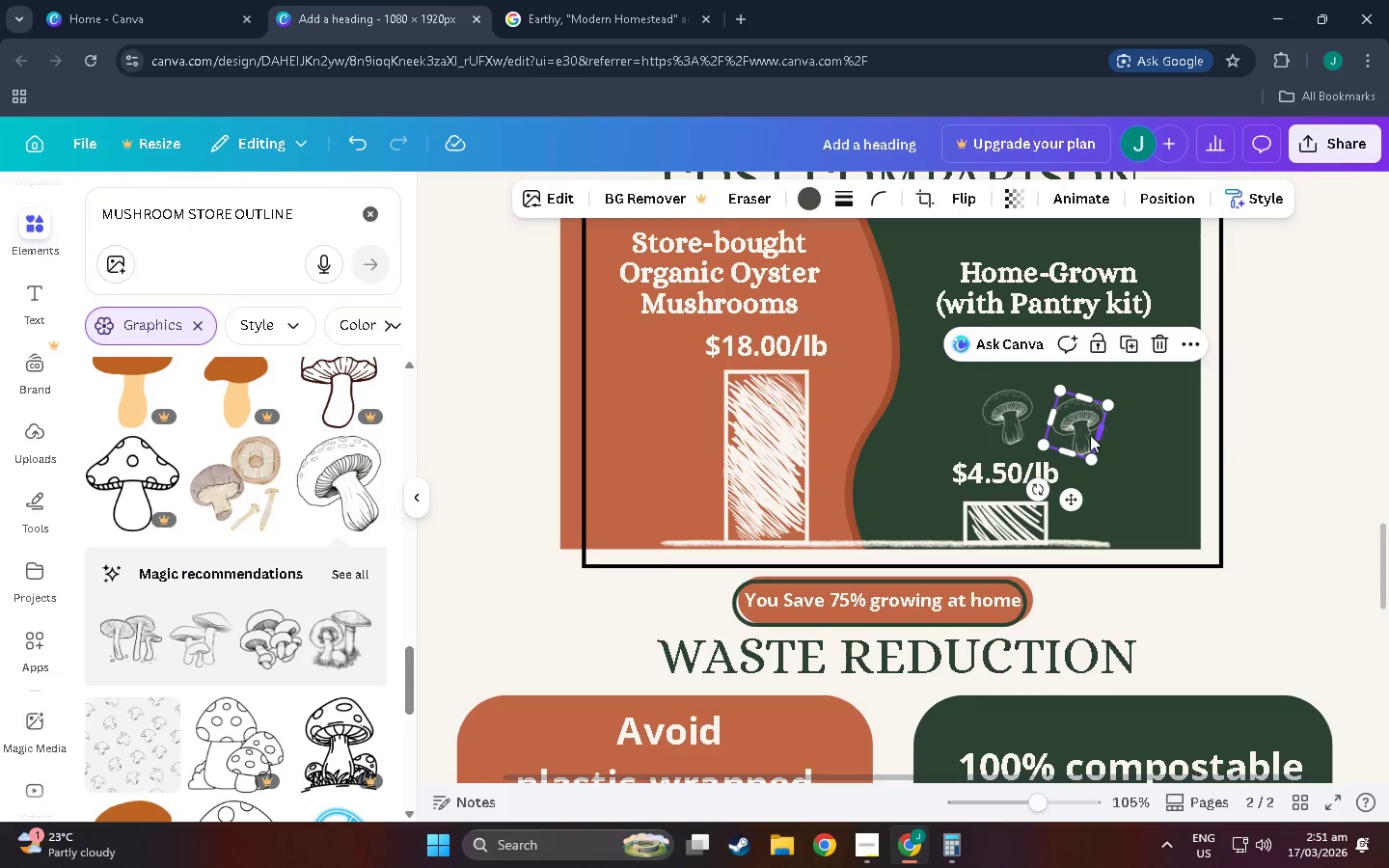 
left_click_drag(start_coordinate=[1079, 433], to_coordinate=[1070, 423])
 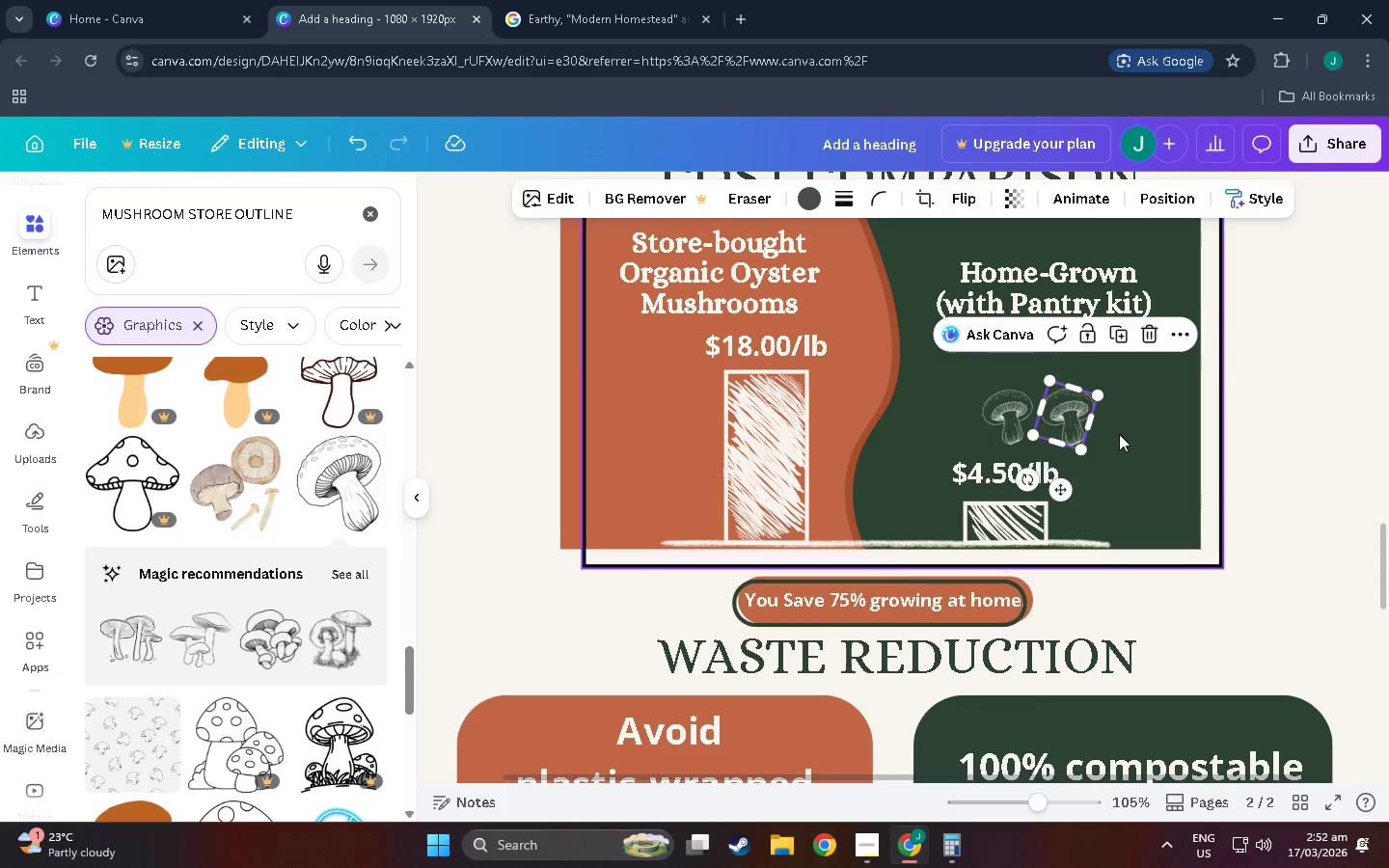 
left_click([1119, 434])
 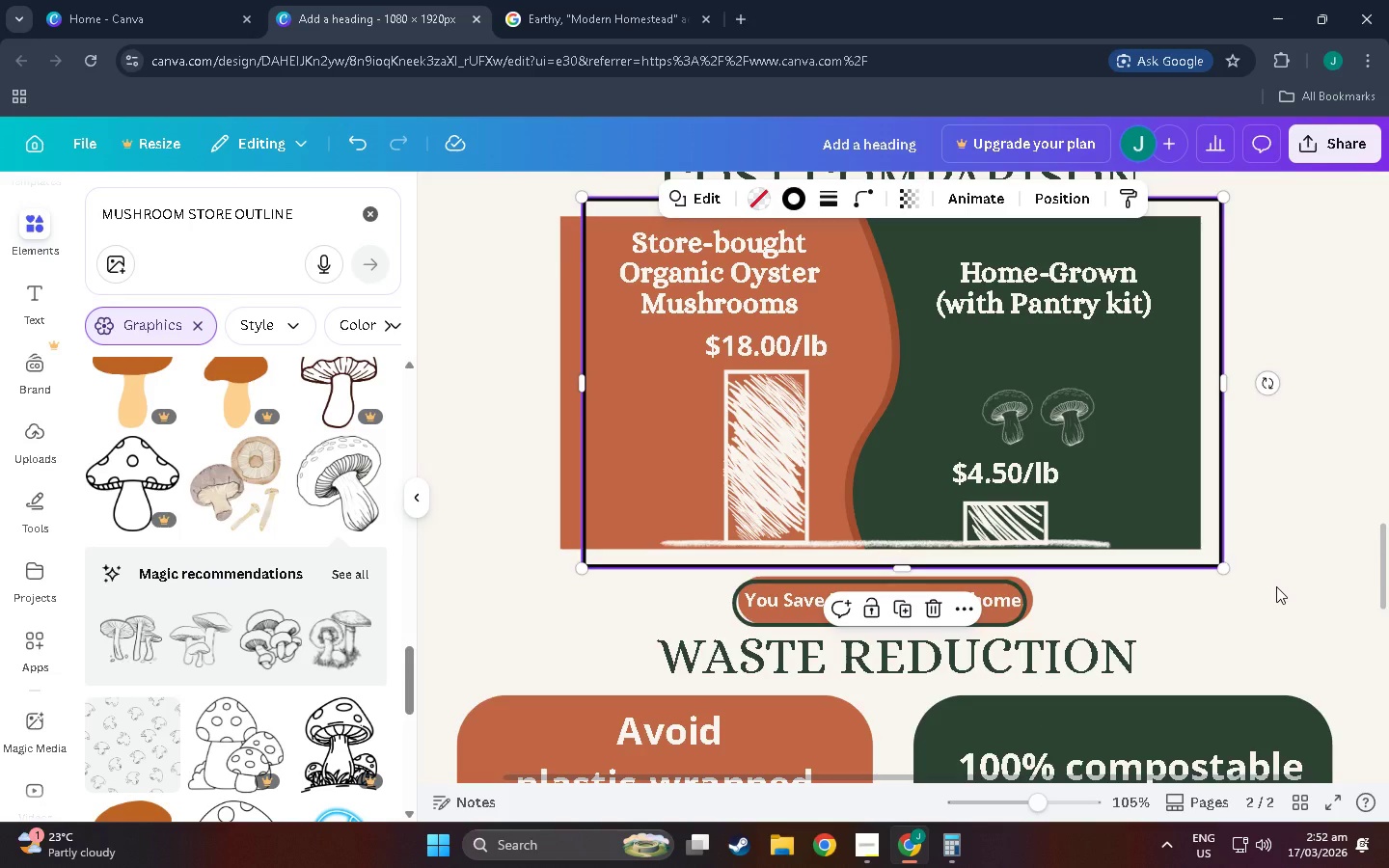 
scroll: coordinate [1276, 586], scroll_direction: up, amount: 3.0
 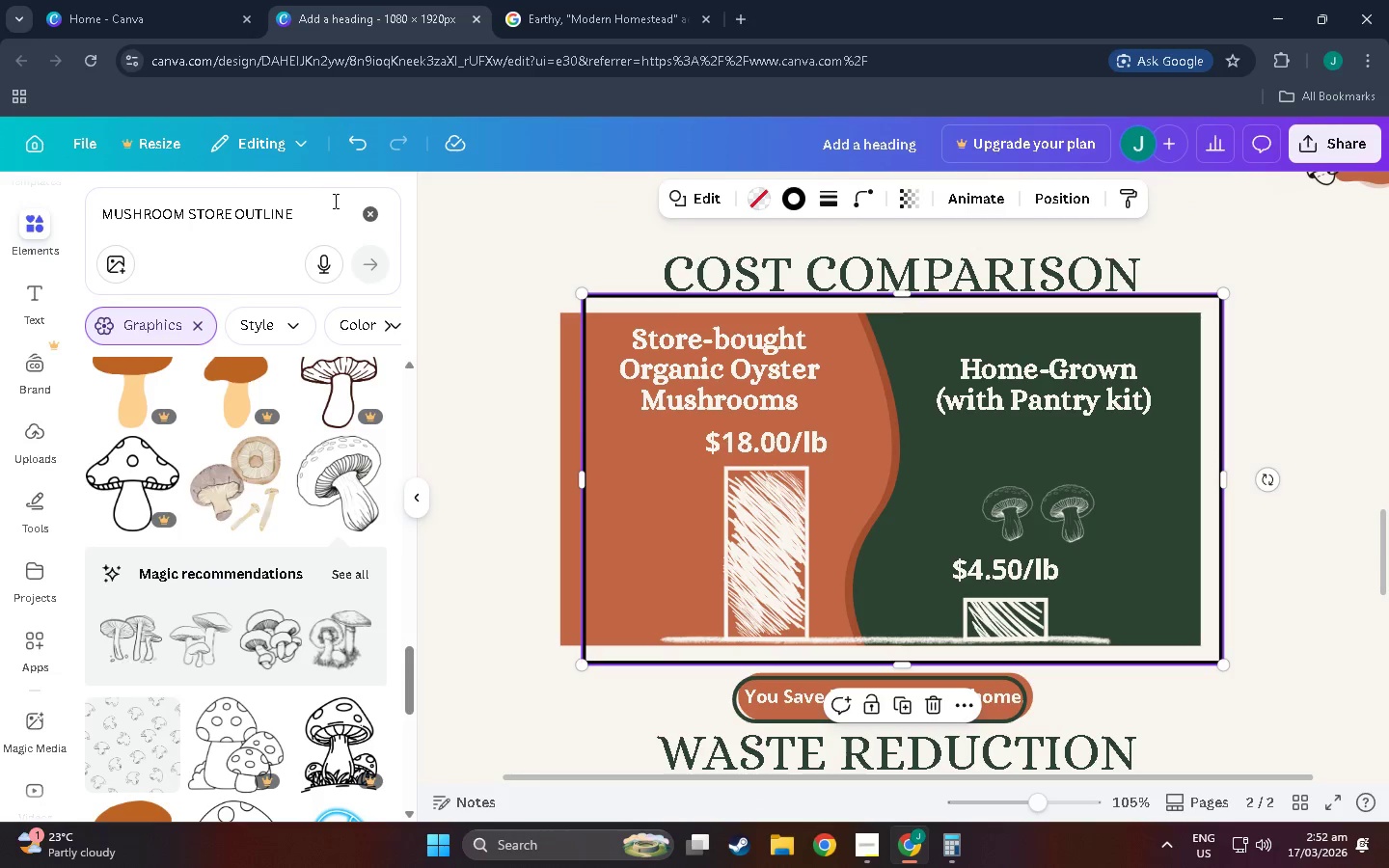 
left_click_drag(start_coordinate=[312, 198], to_coordinate=[0, 201])
 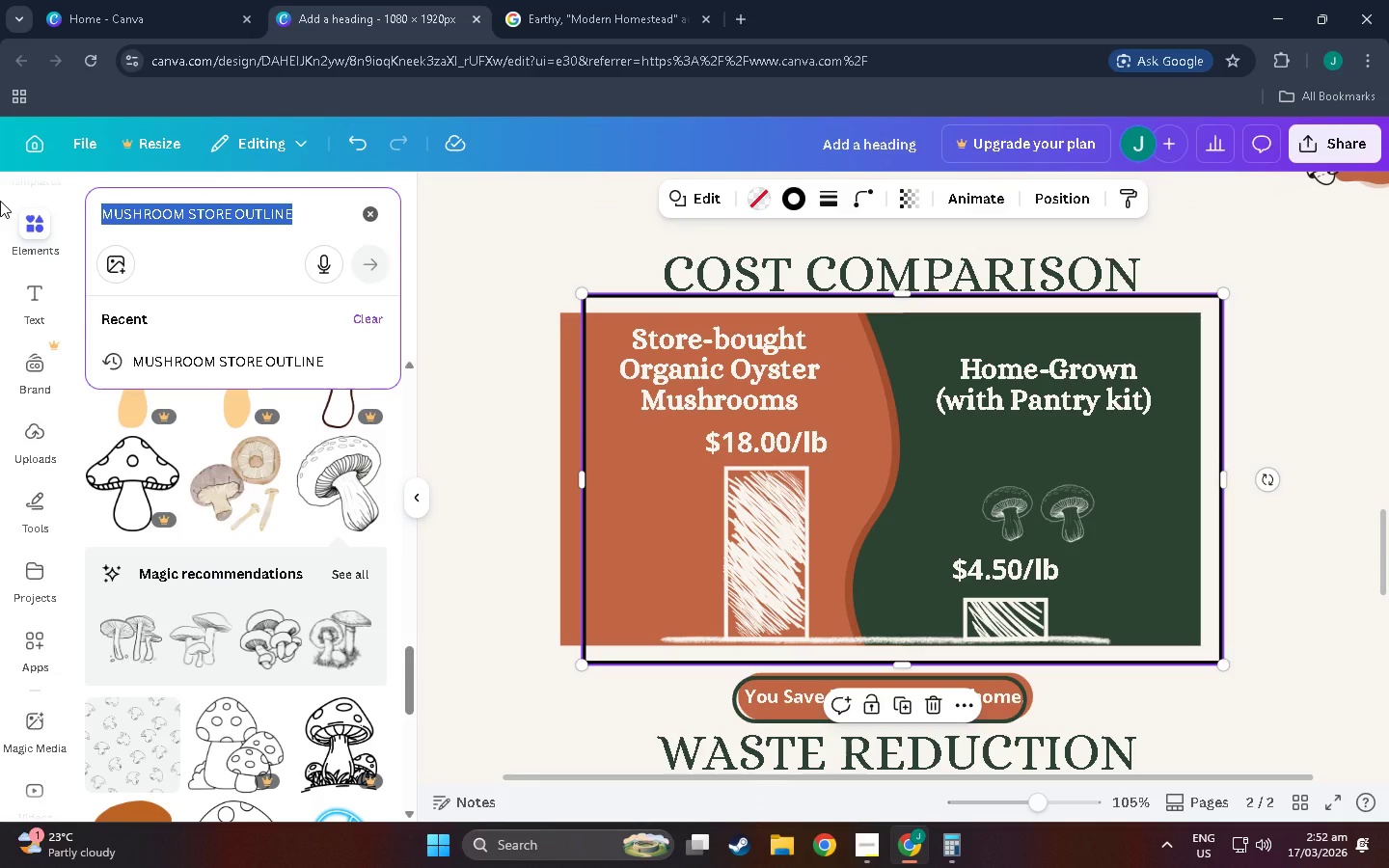 
type(garden kit outliu)
key(Backspace)
key(Backspace)
type(ine)
 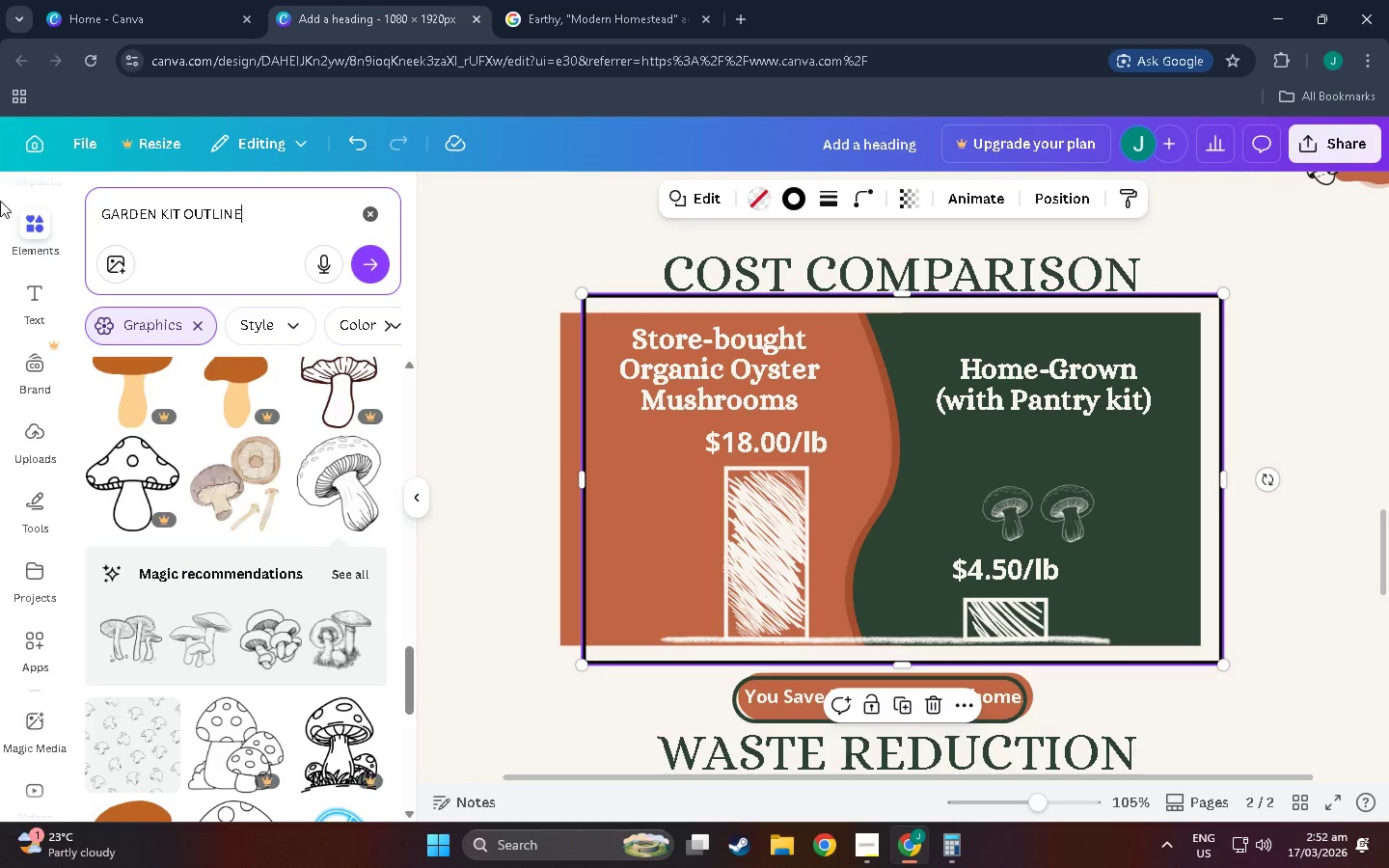 
key(Enter)
 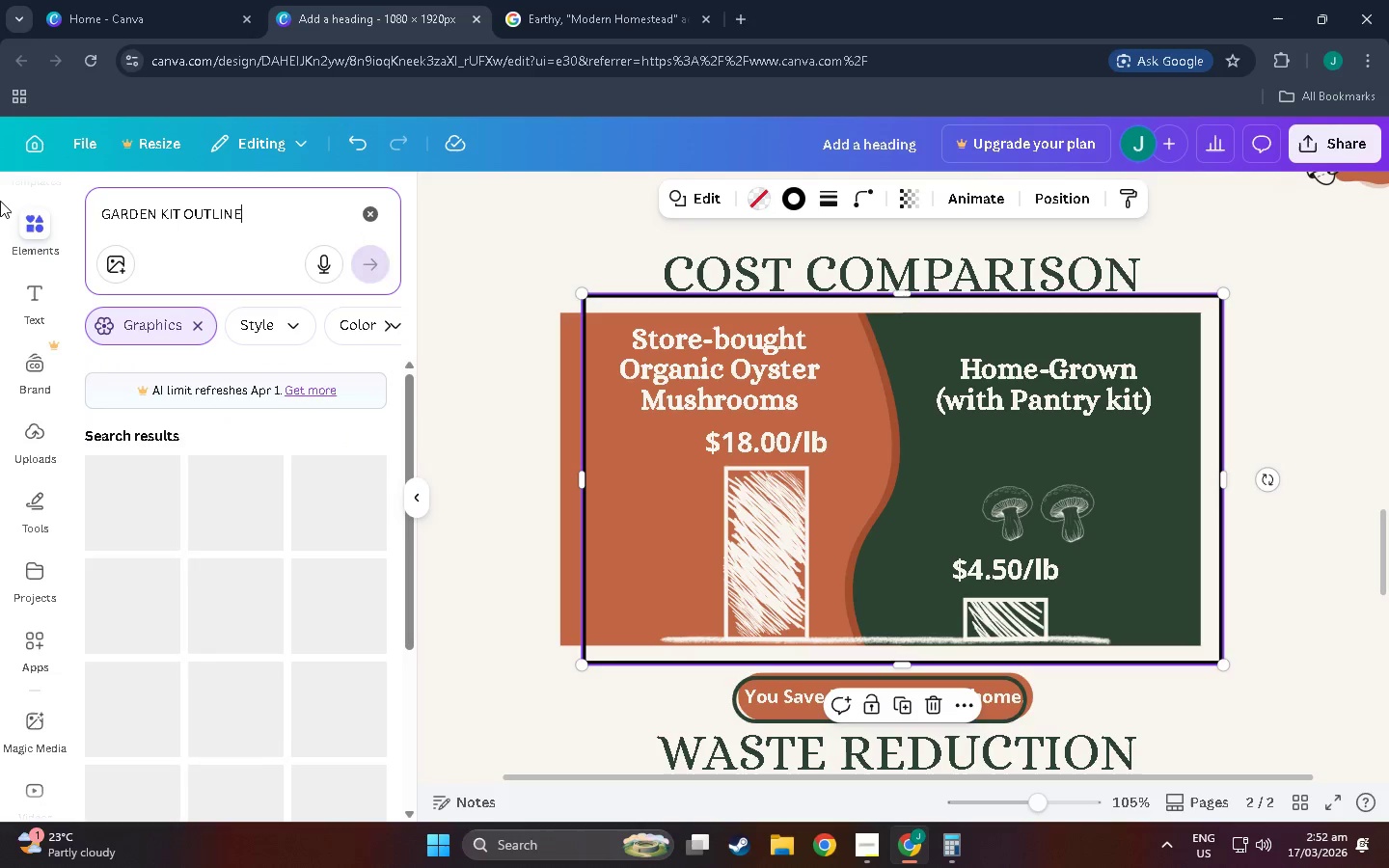 
key(CapsLock)
 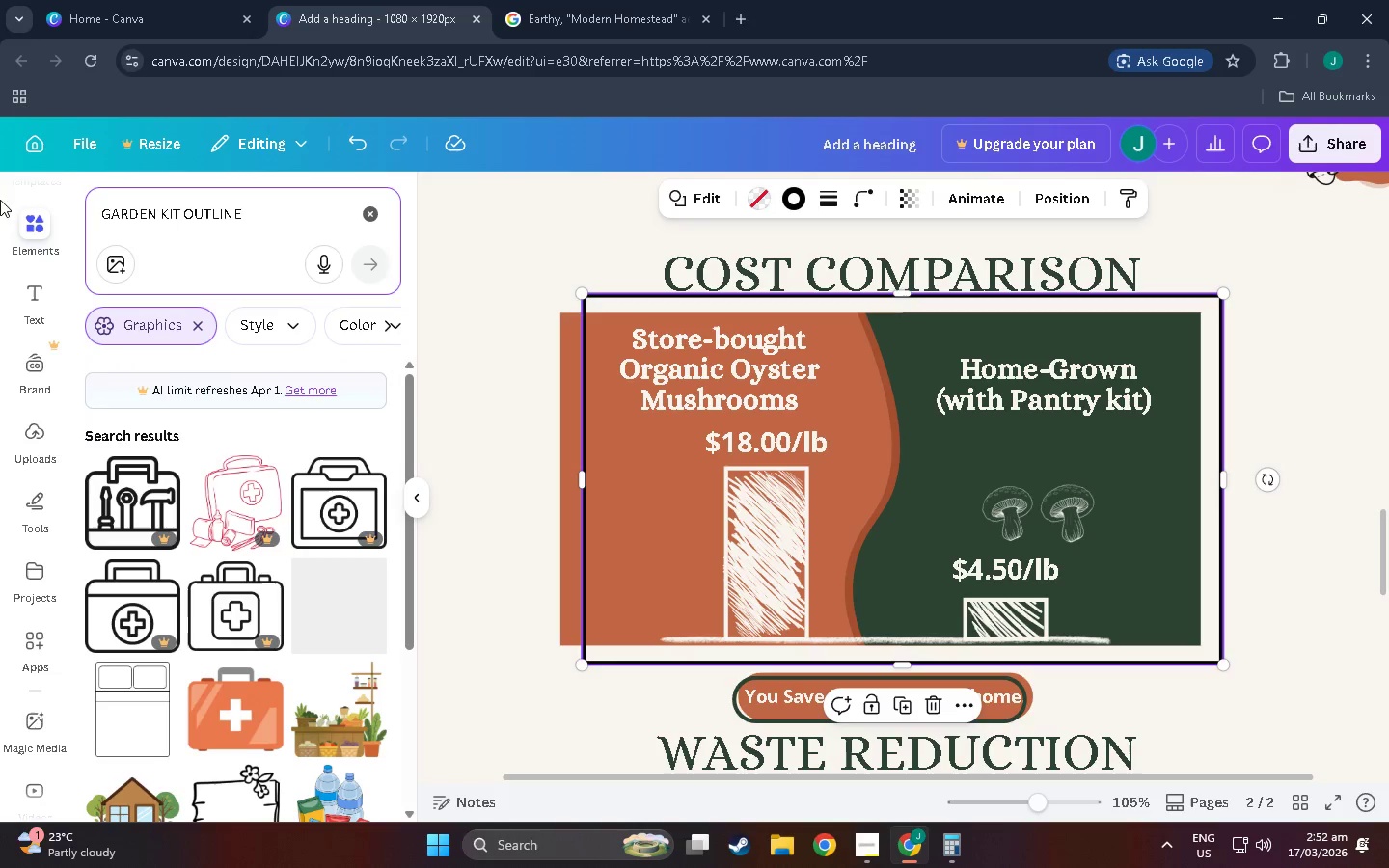 
scroll: coordinate [268, 529], scroll_direction: down, amount: 13.0
 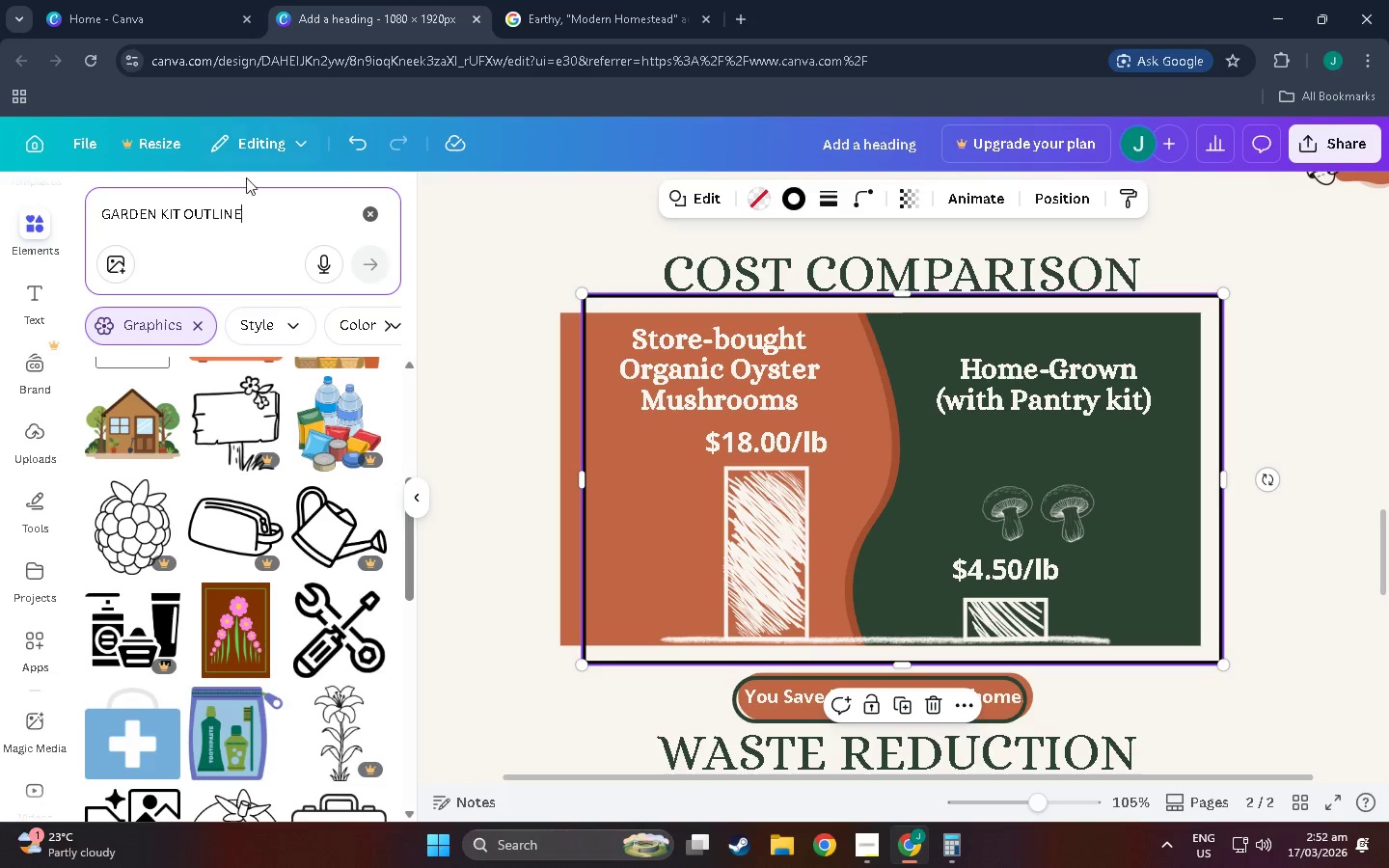 
left_click_drag(start_coordinate=[264, 218], to_coordinate=[183, 205])
 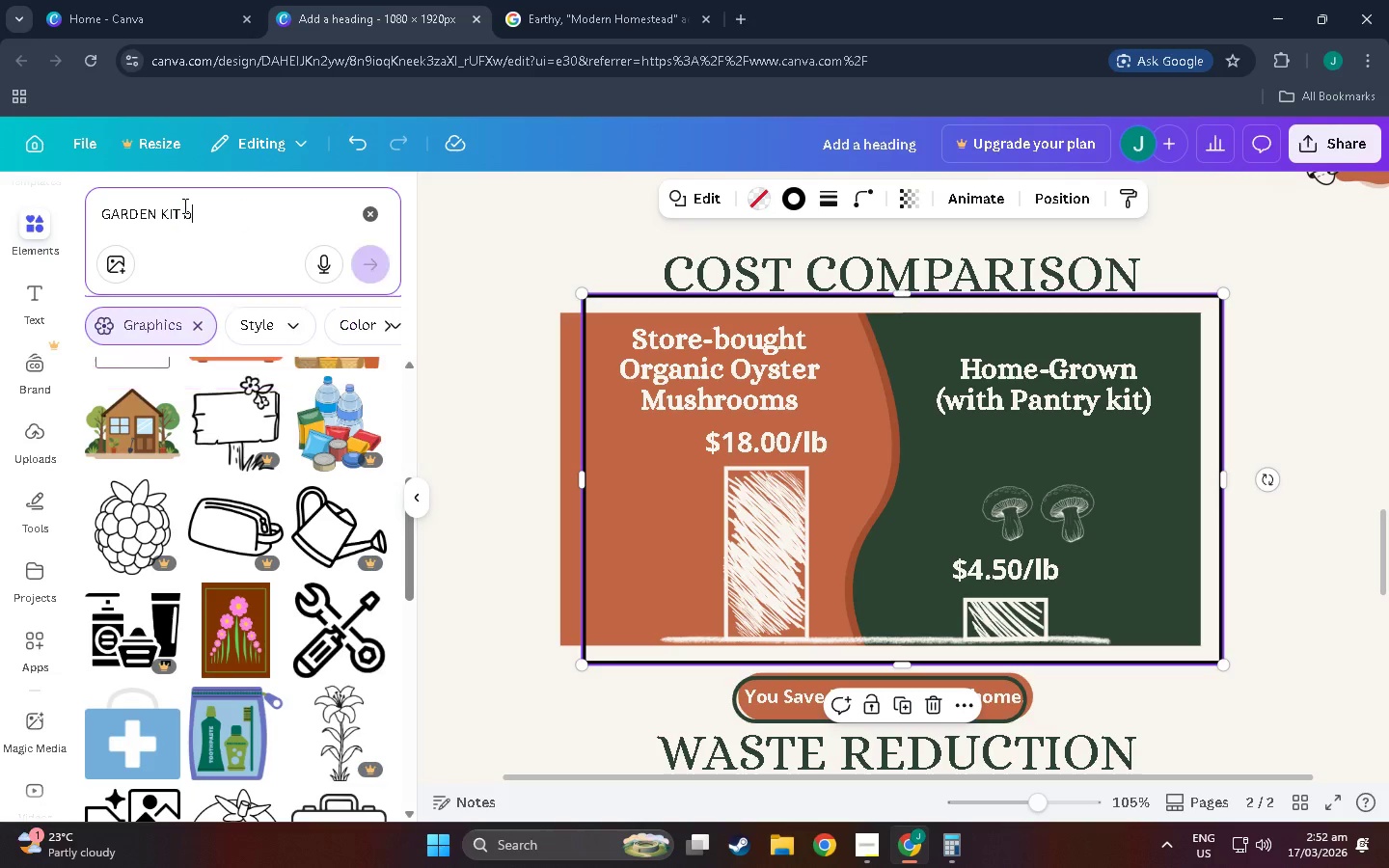 
type(BAG)
 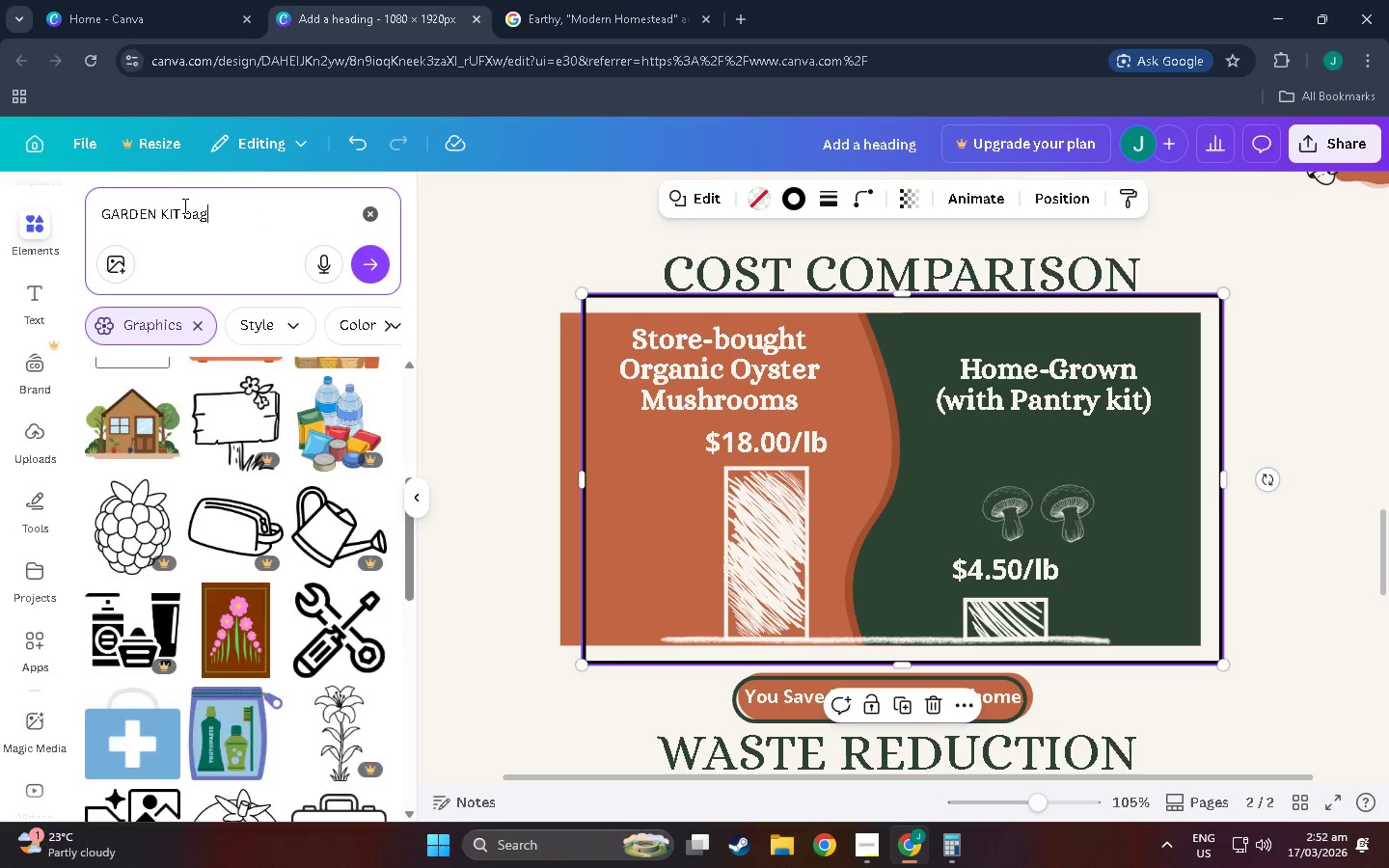 
key(Enter)
 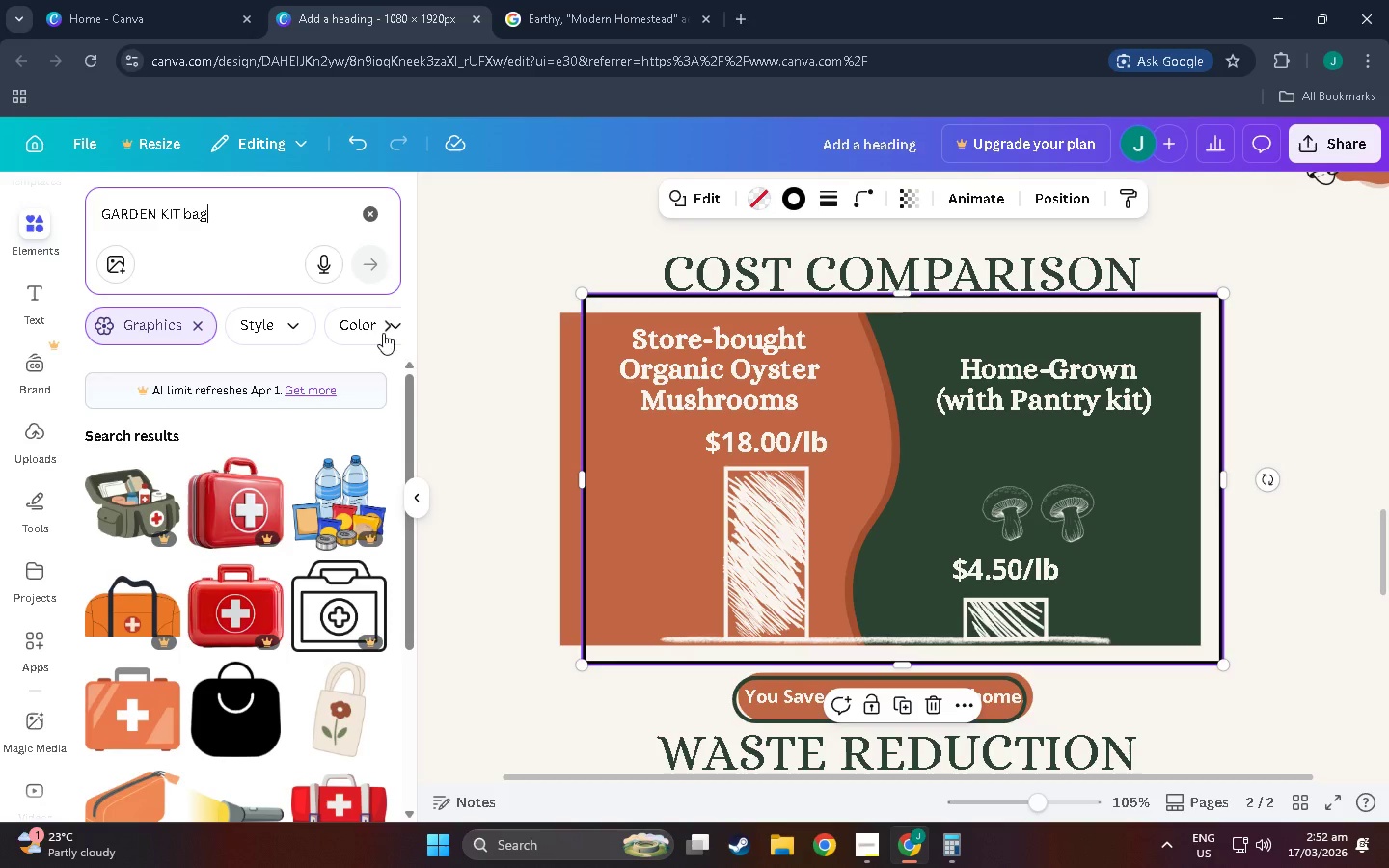 
scroll: coordinate [259, 496], scroll_direction: down, amount: 8.0
 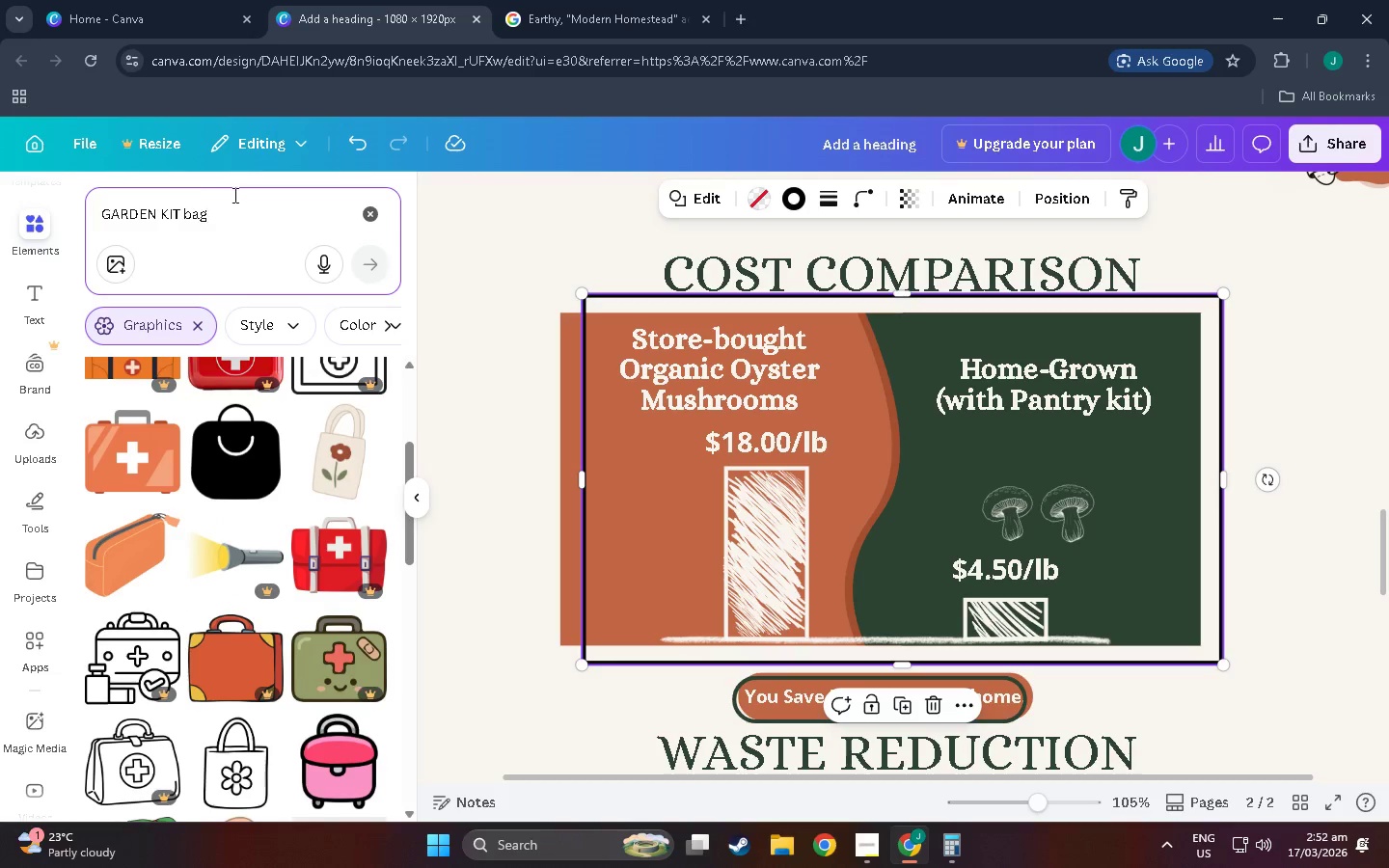 
left_click_drag(start_coordinate=[232, 207], to_coordinate=[0, 219])
 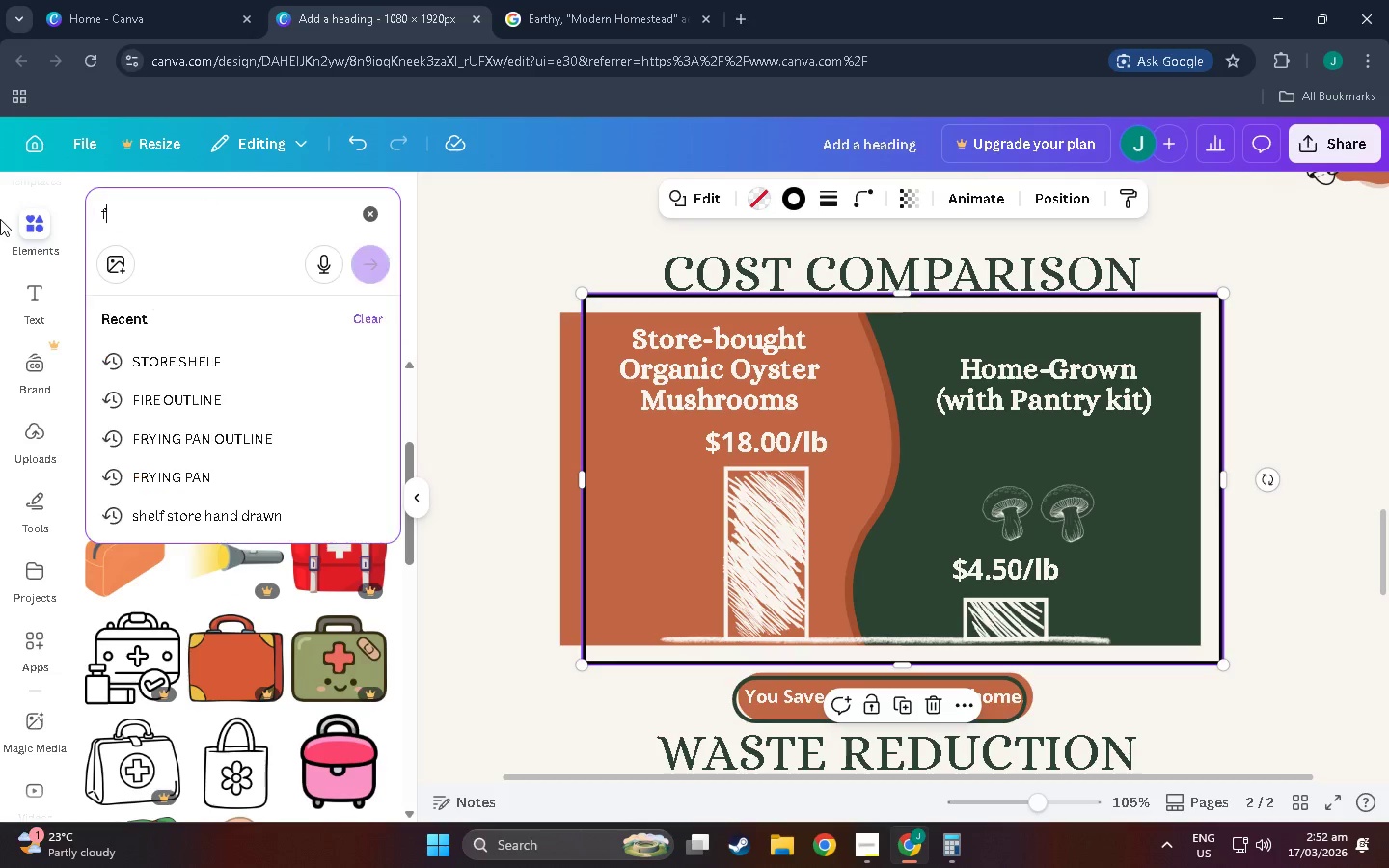 
type(FERTILIZER BAG)
 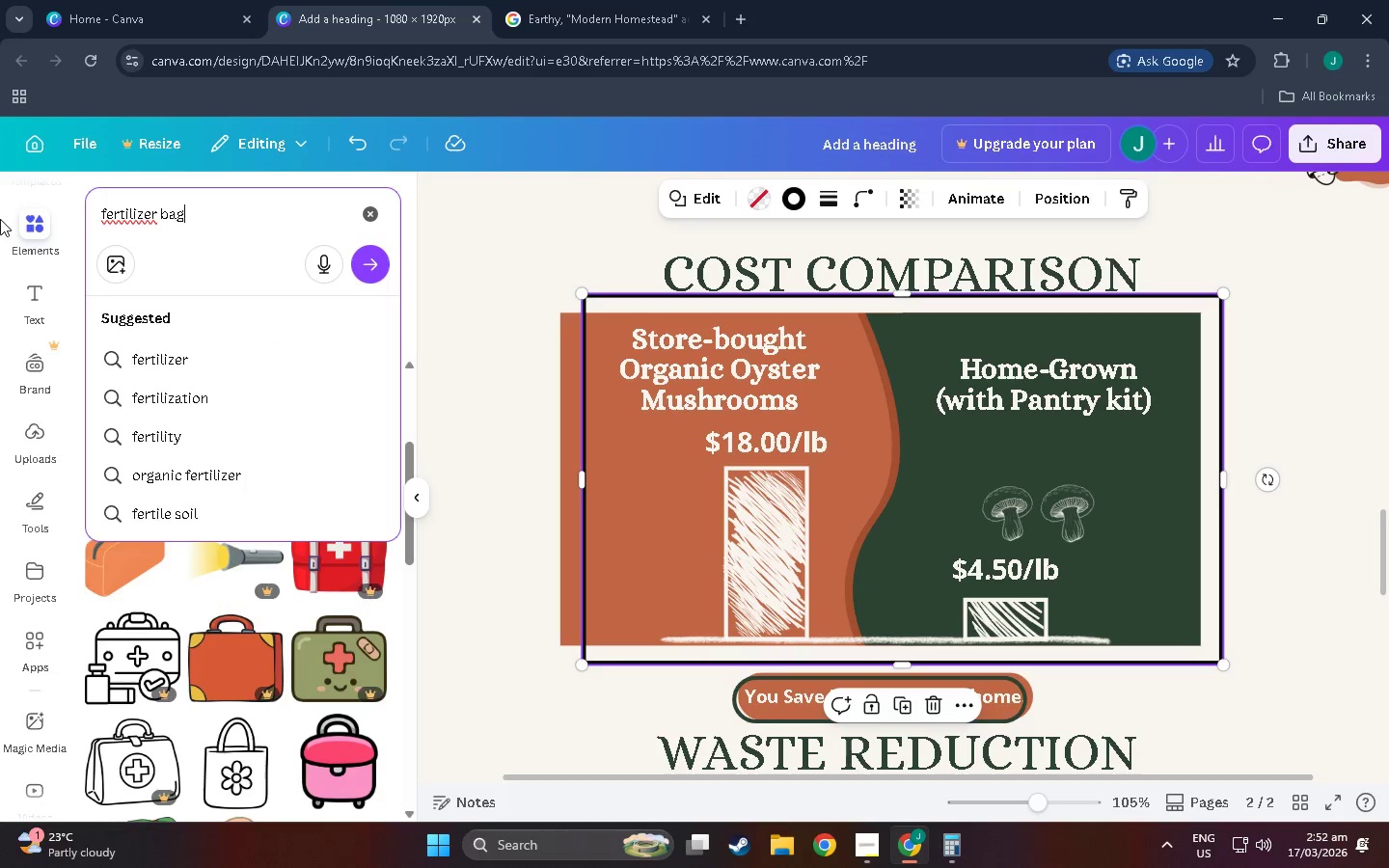 
key(Enter)
 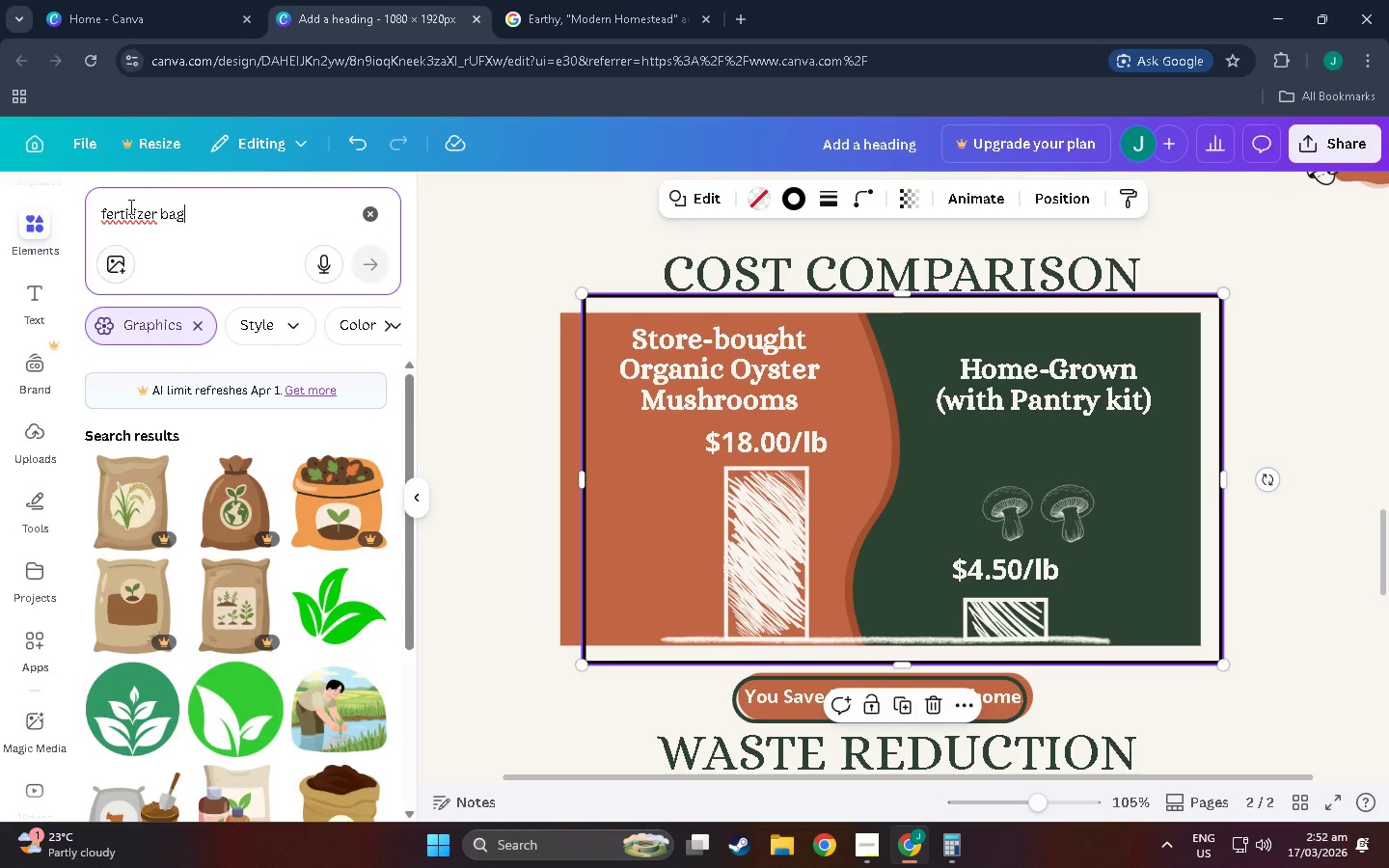 
left_click([127, 223])
 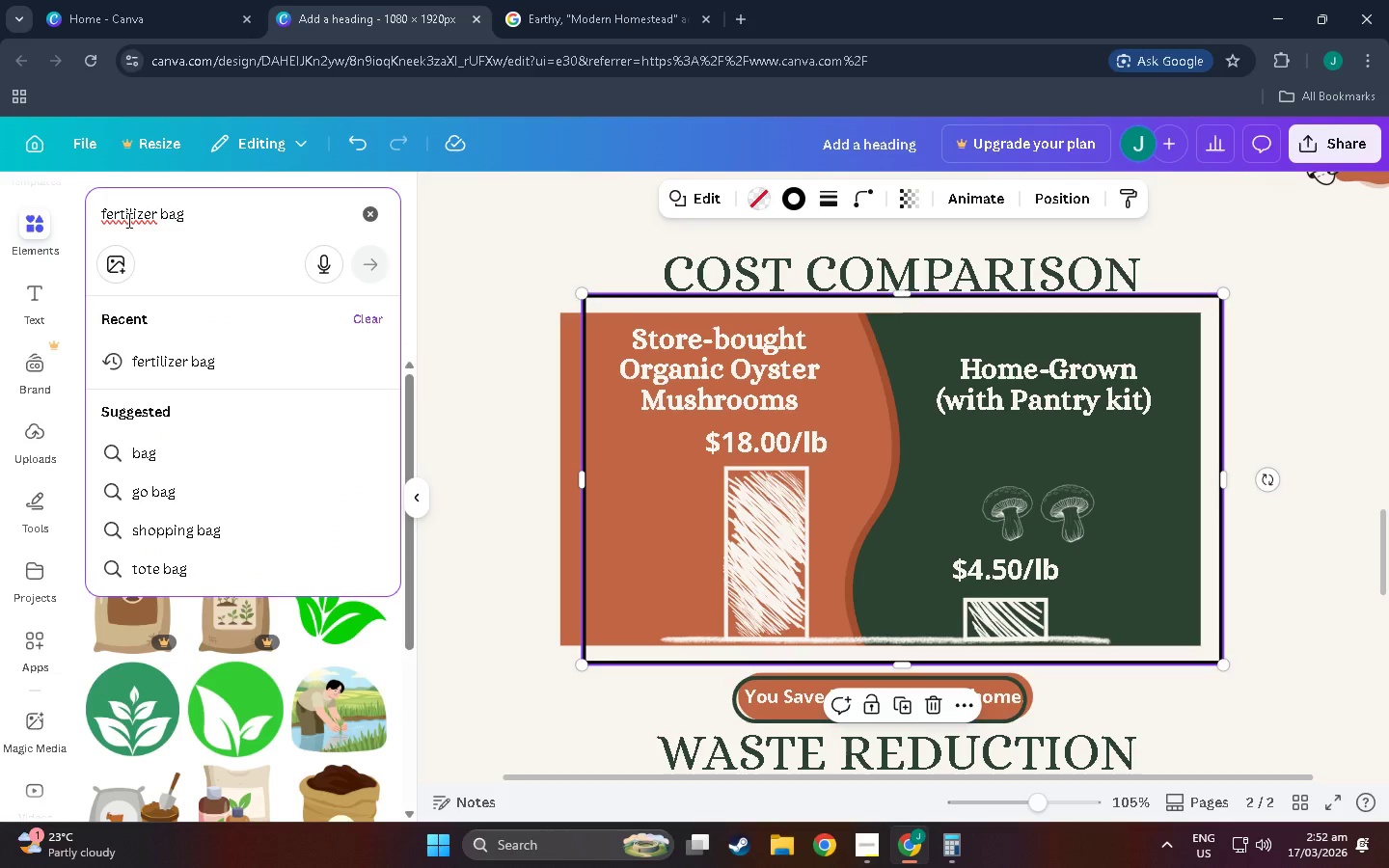 
right_click([127, 220])
 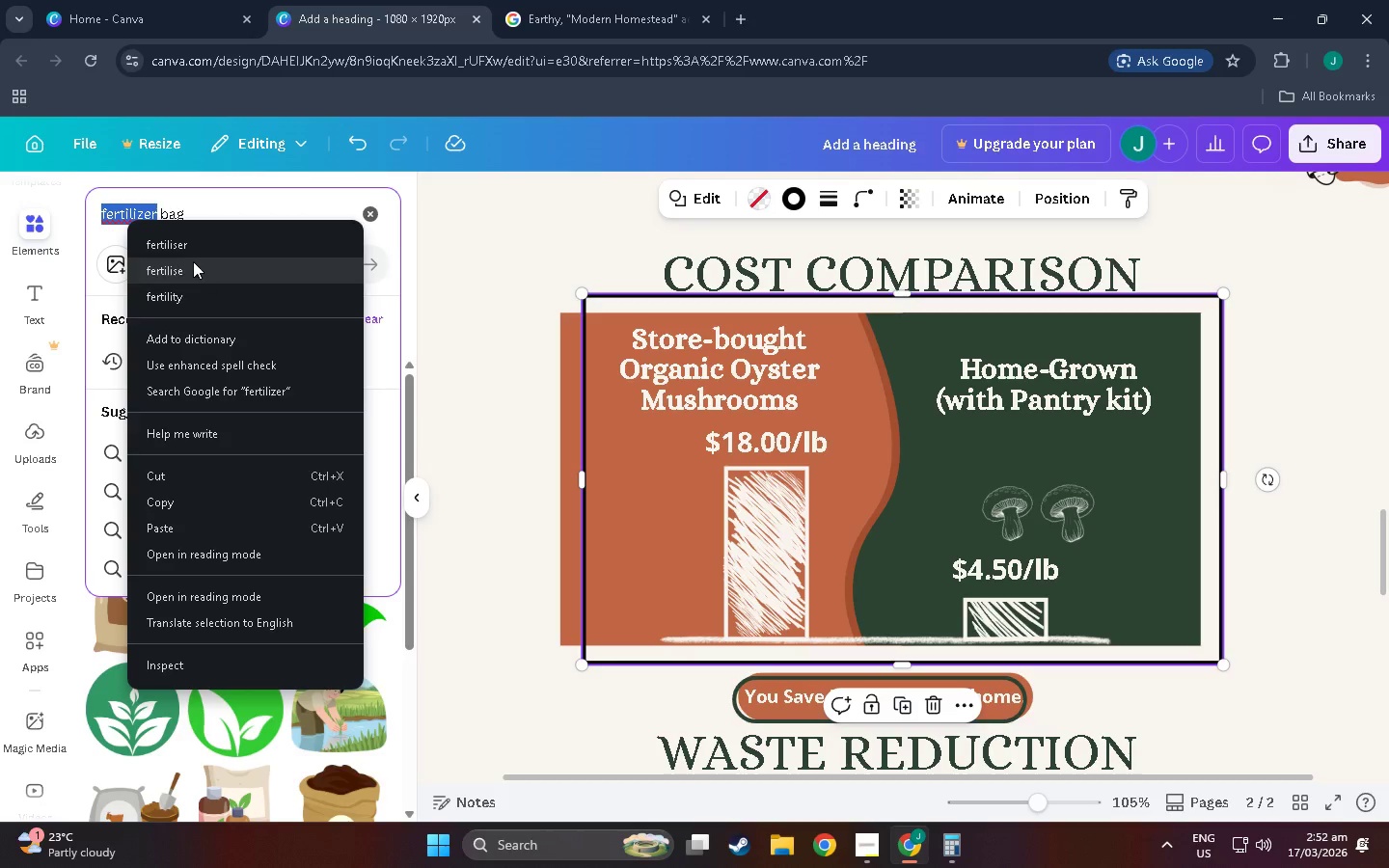 
left_click([192, 253])
 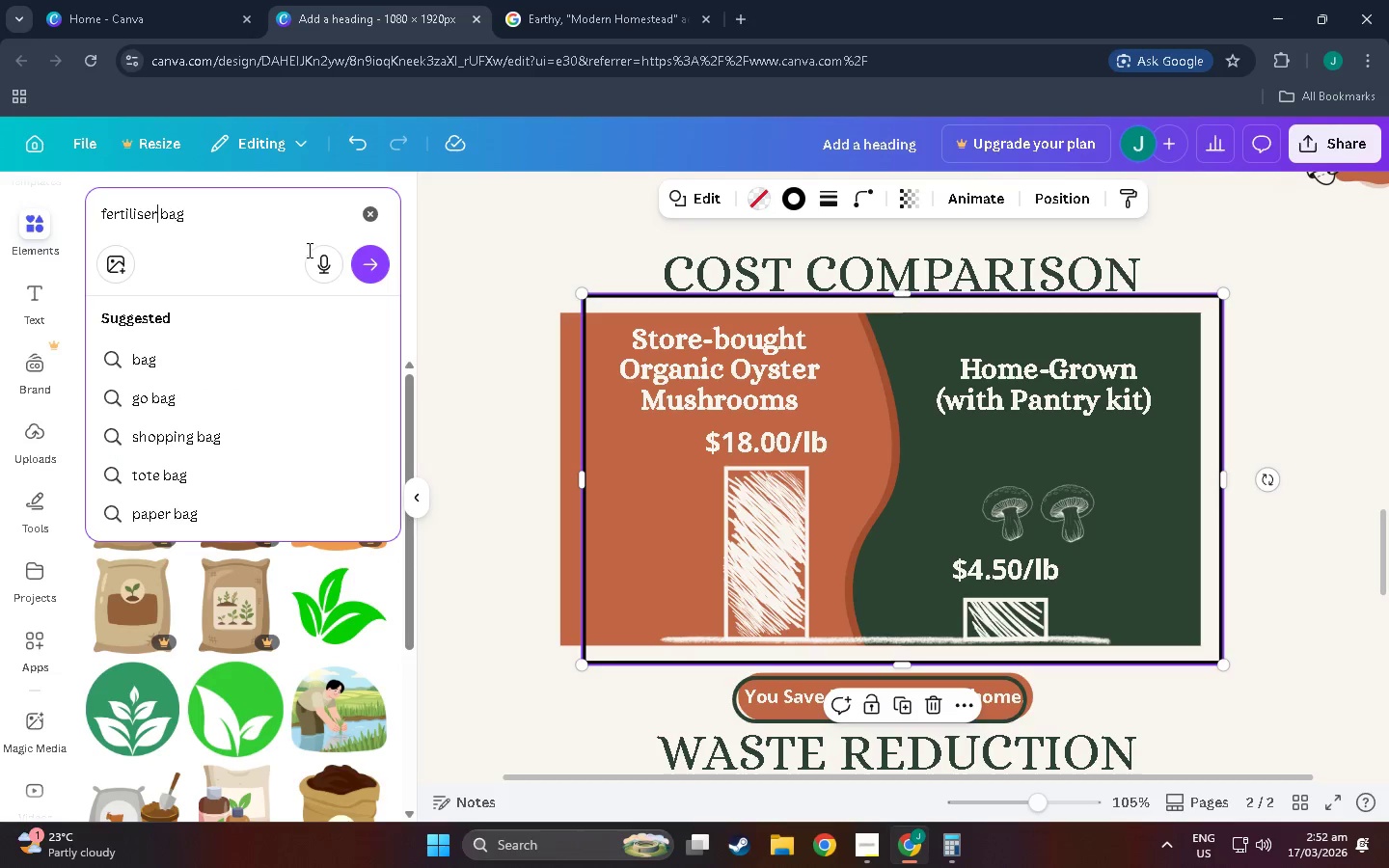 
left_click([361, 262])
 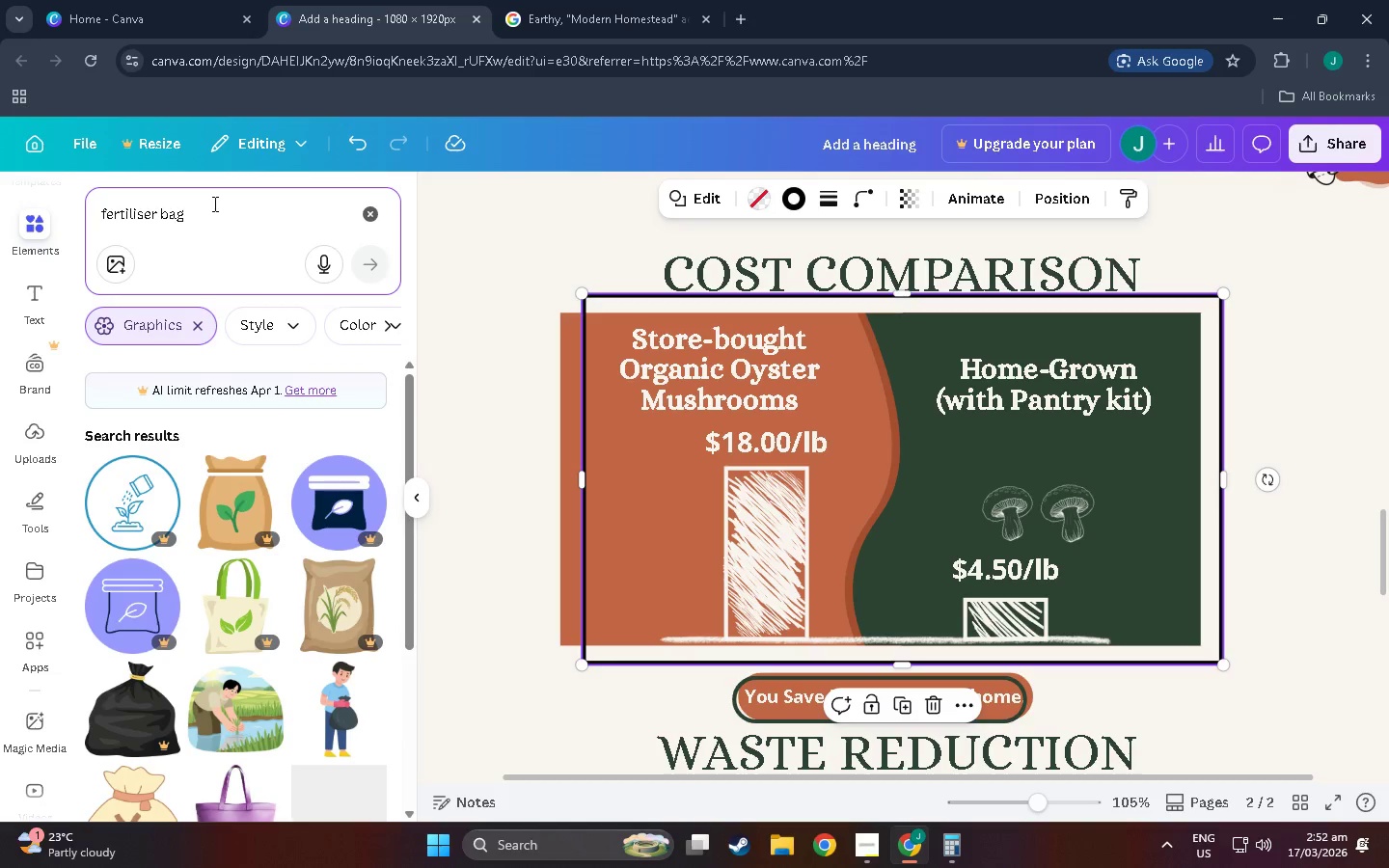 
scroll: coordinate [243, 500], scroll_direction: down, amount: 7.0
 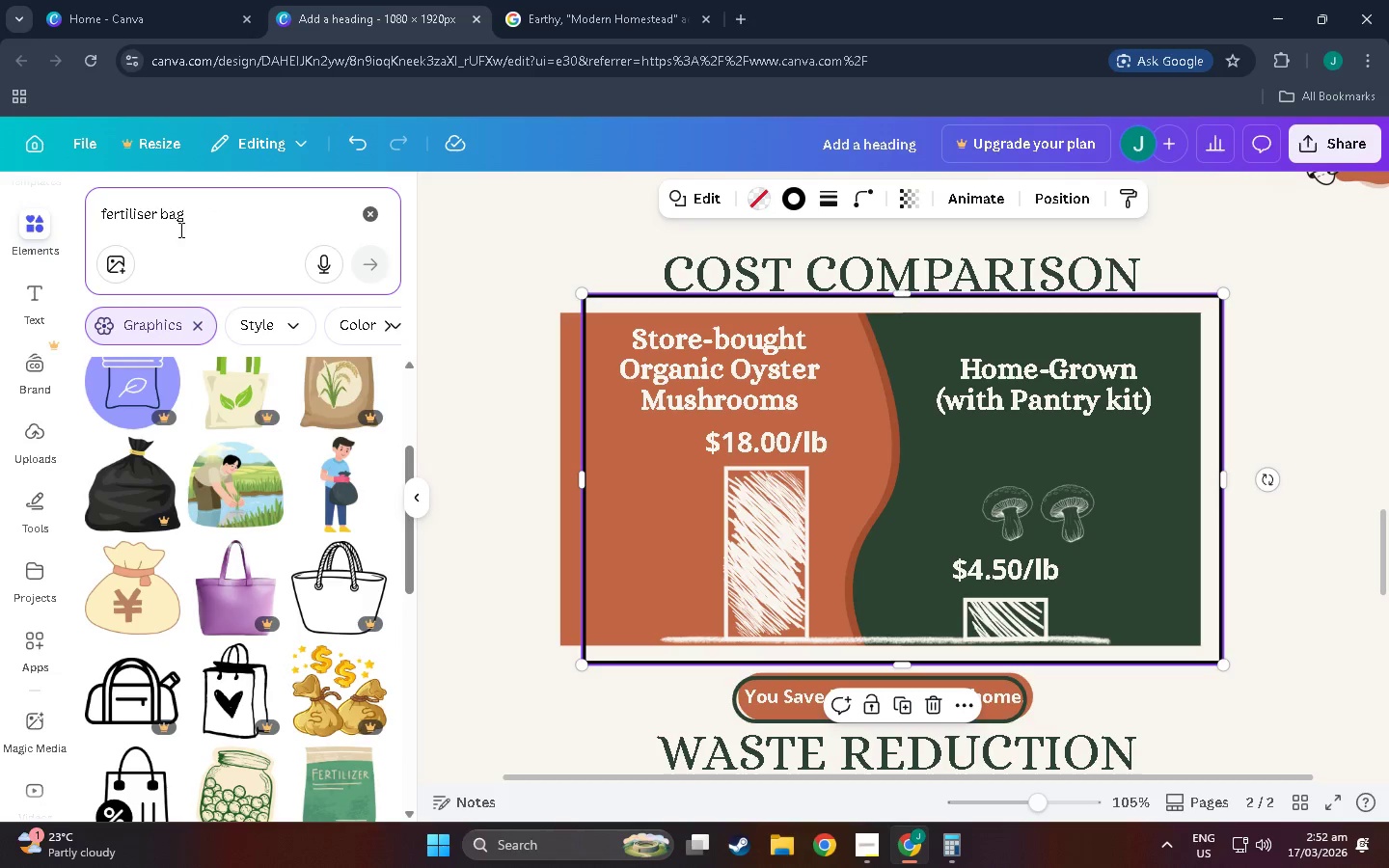 
left_click_drag(start_coordinate=[179, 227], to_coordinate=[57, 214])
 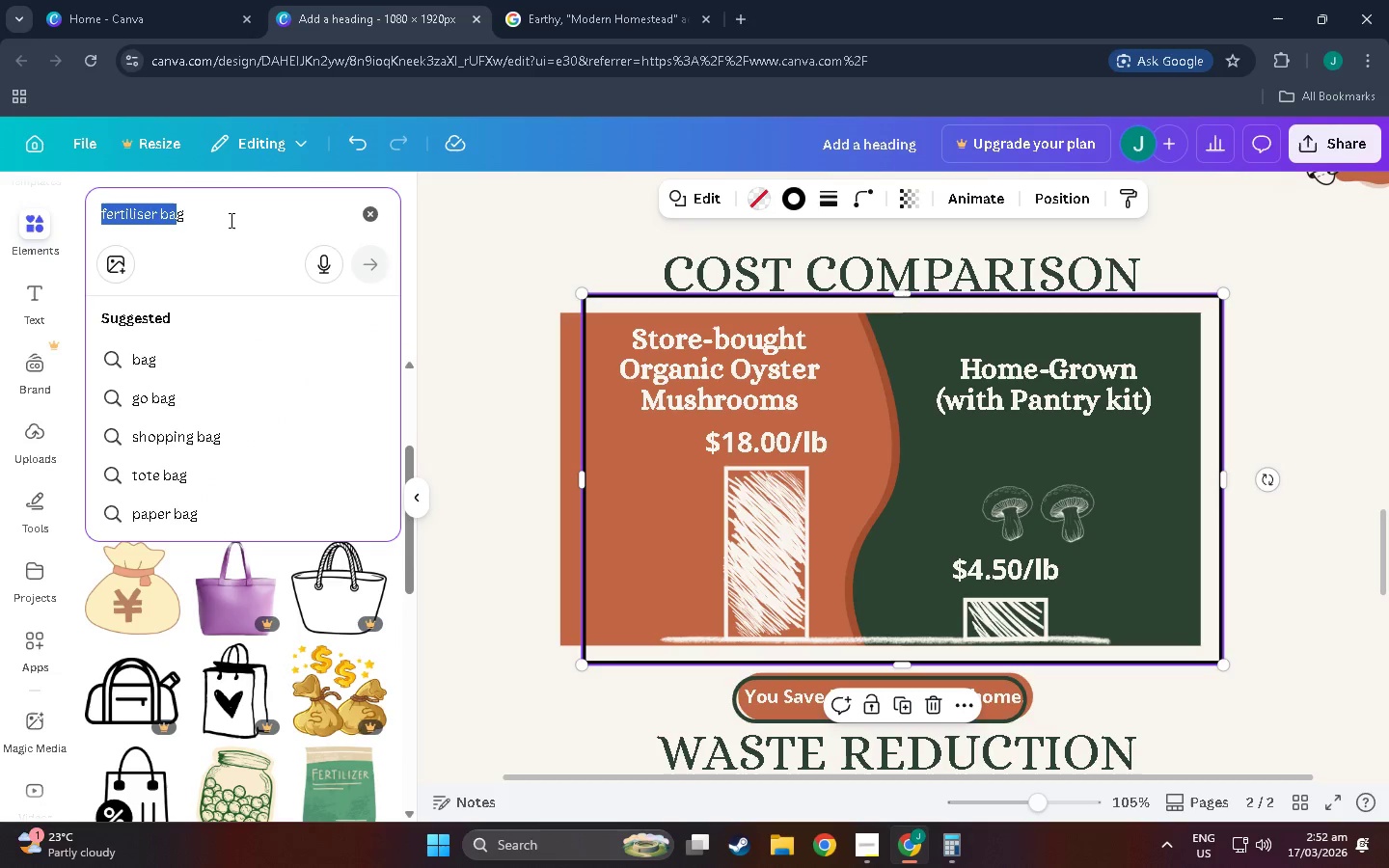 
left_click_drag(start_coordinate=[231, 220], to_coordinate=[14, 217])
 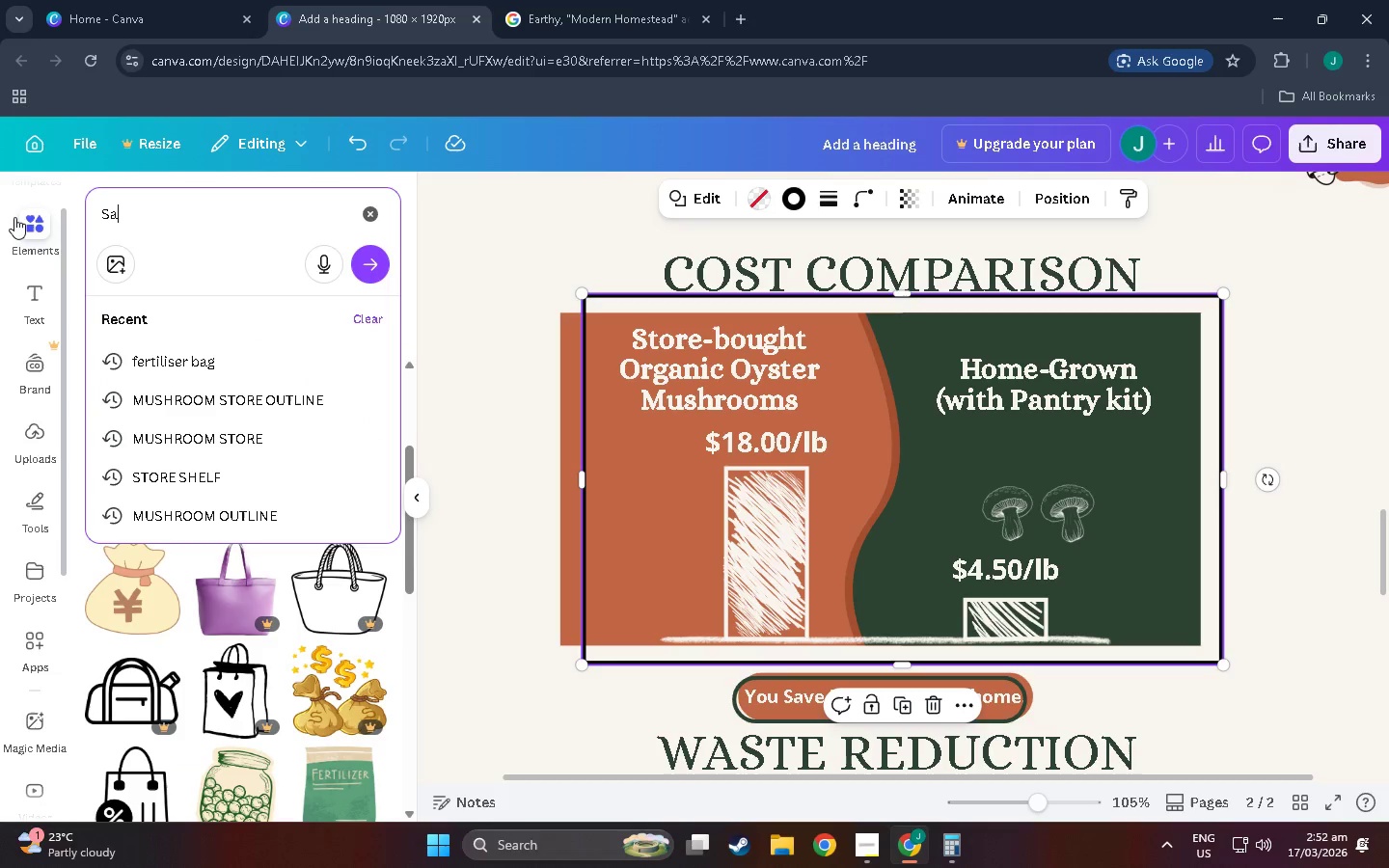 
type(Sack outline)
 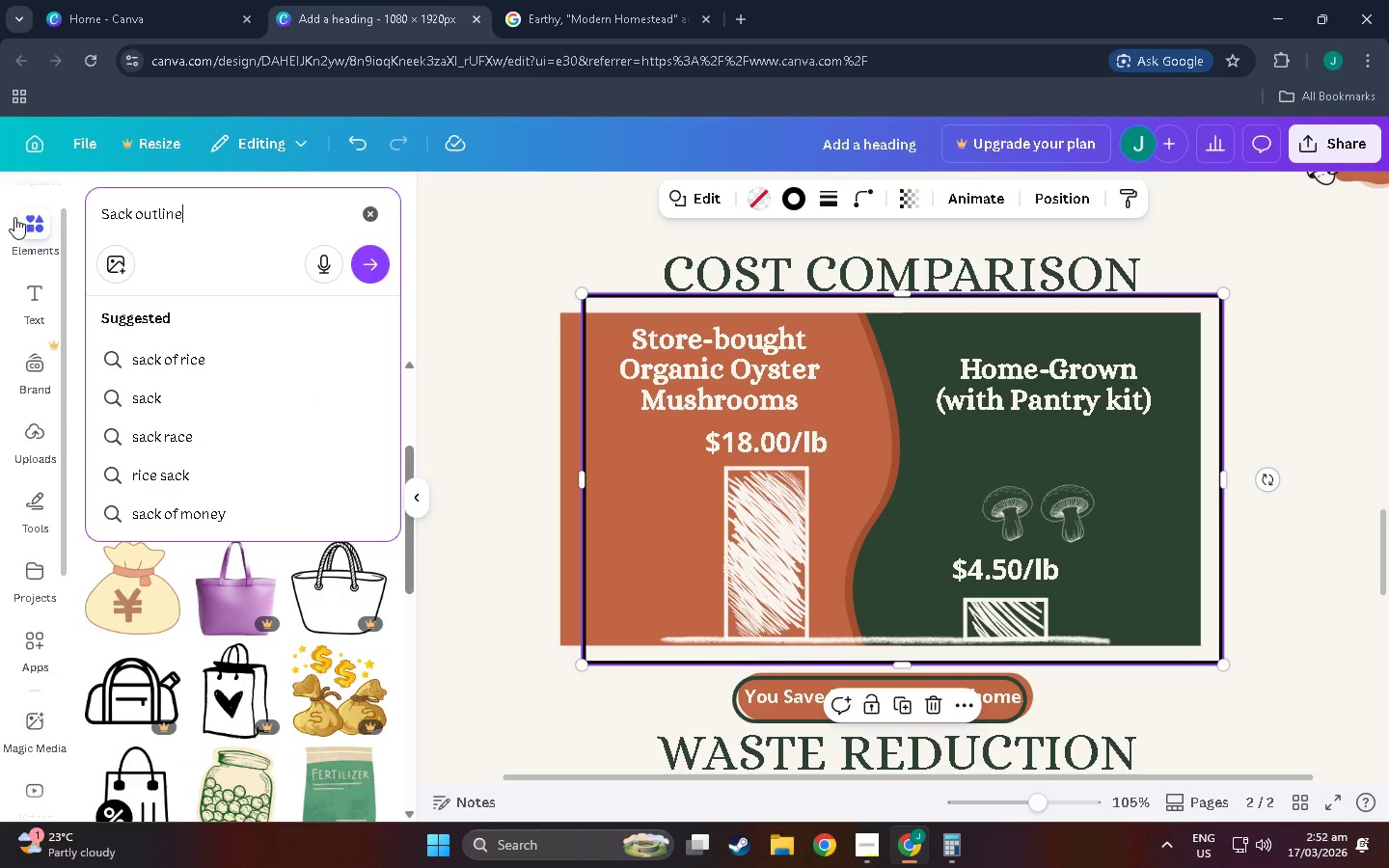 
key(Enter)
 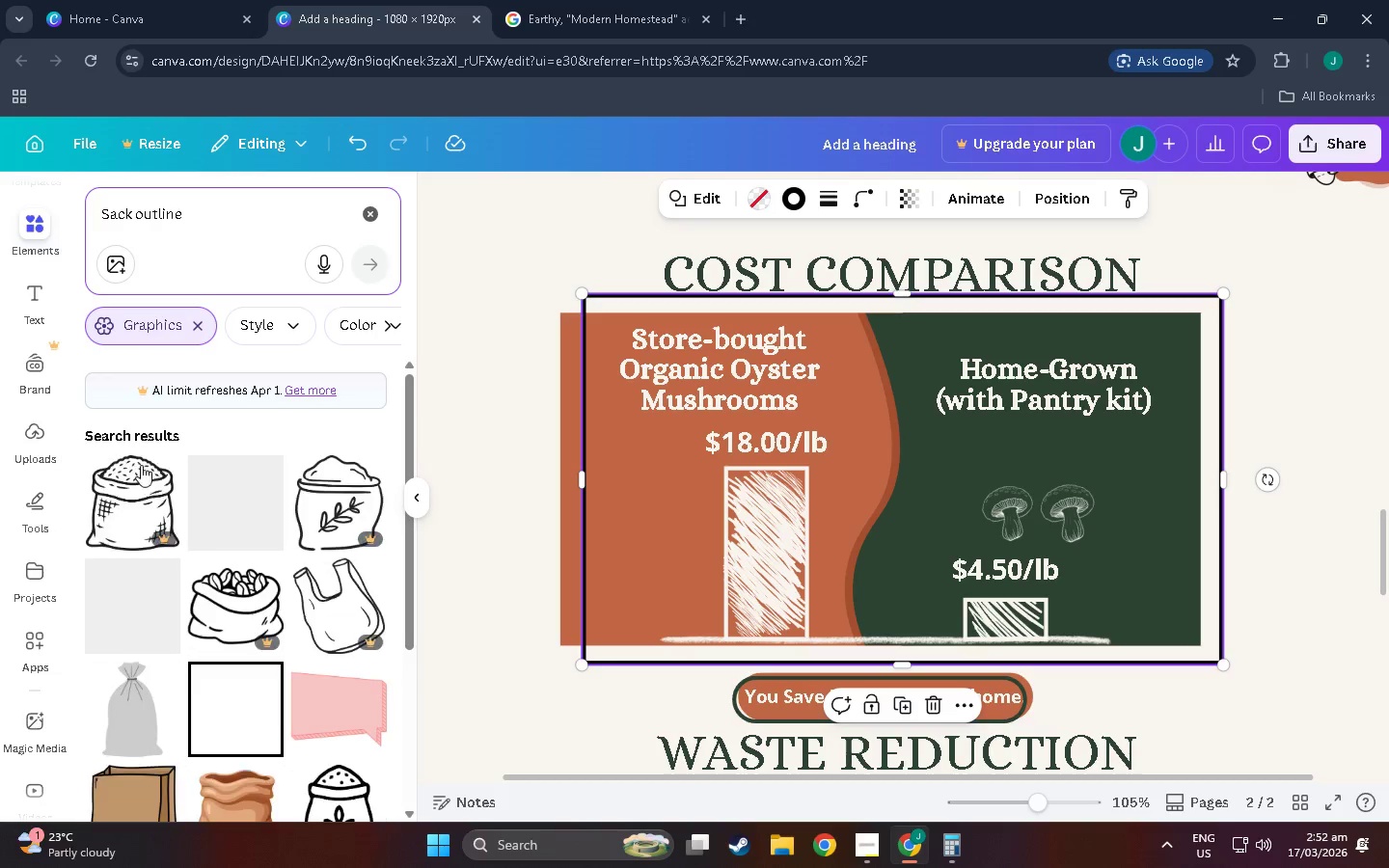 
scroll: coordinate [317, 500], scroll_direction: down, amount: 13.0
 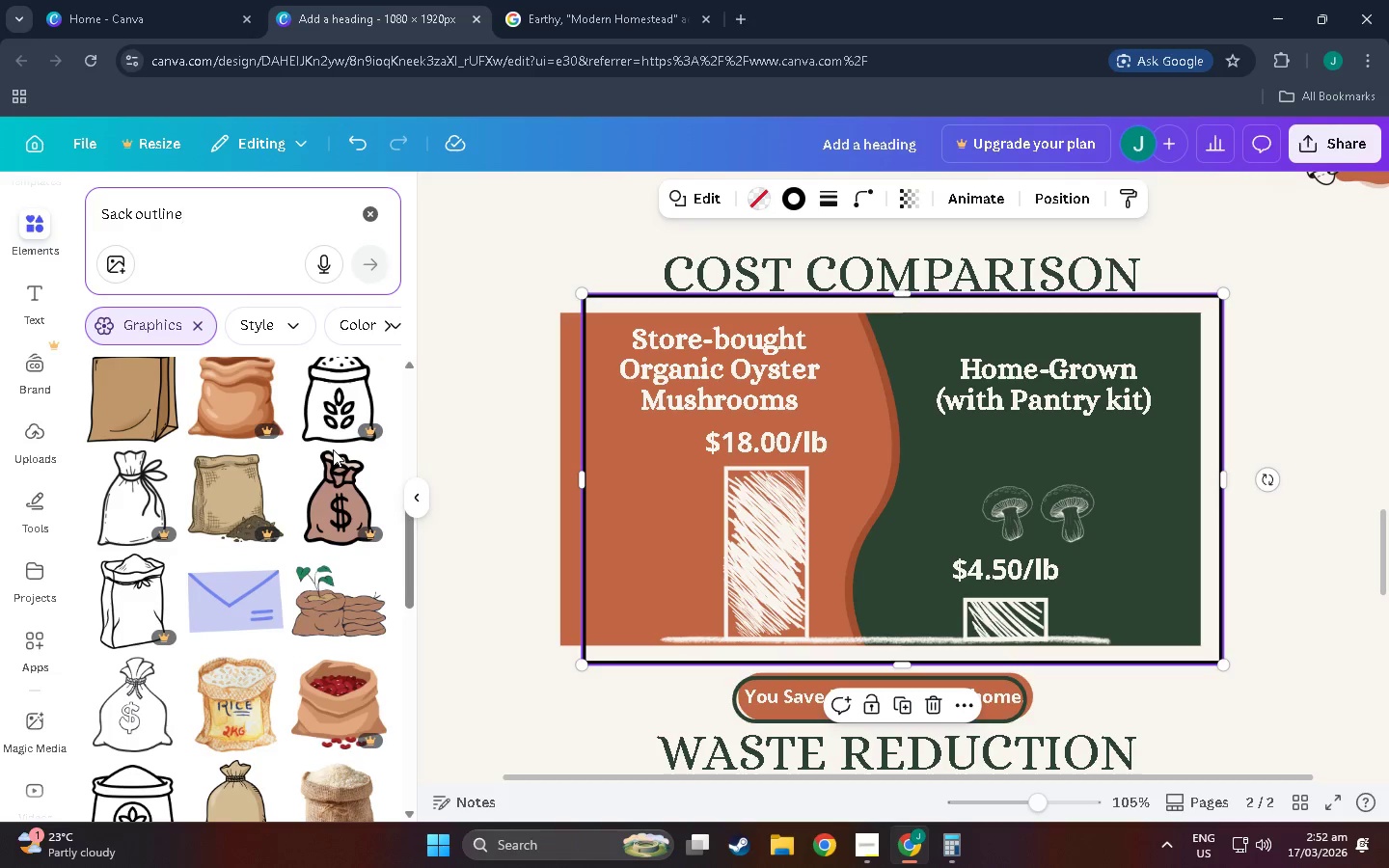 
scroll: coordinate [343, 466], scroll_direction: down, amount: 11.0
 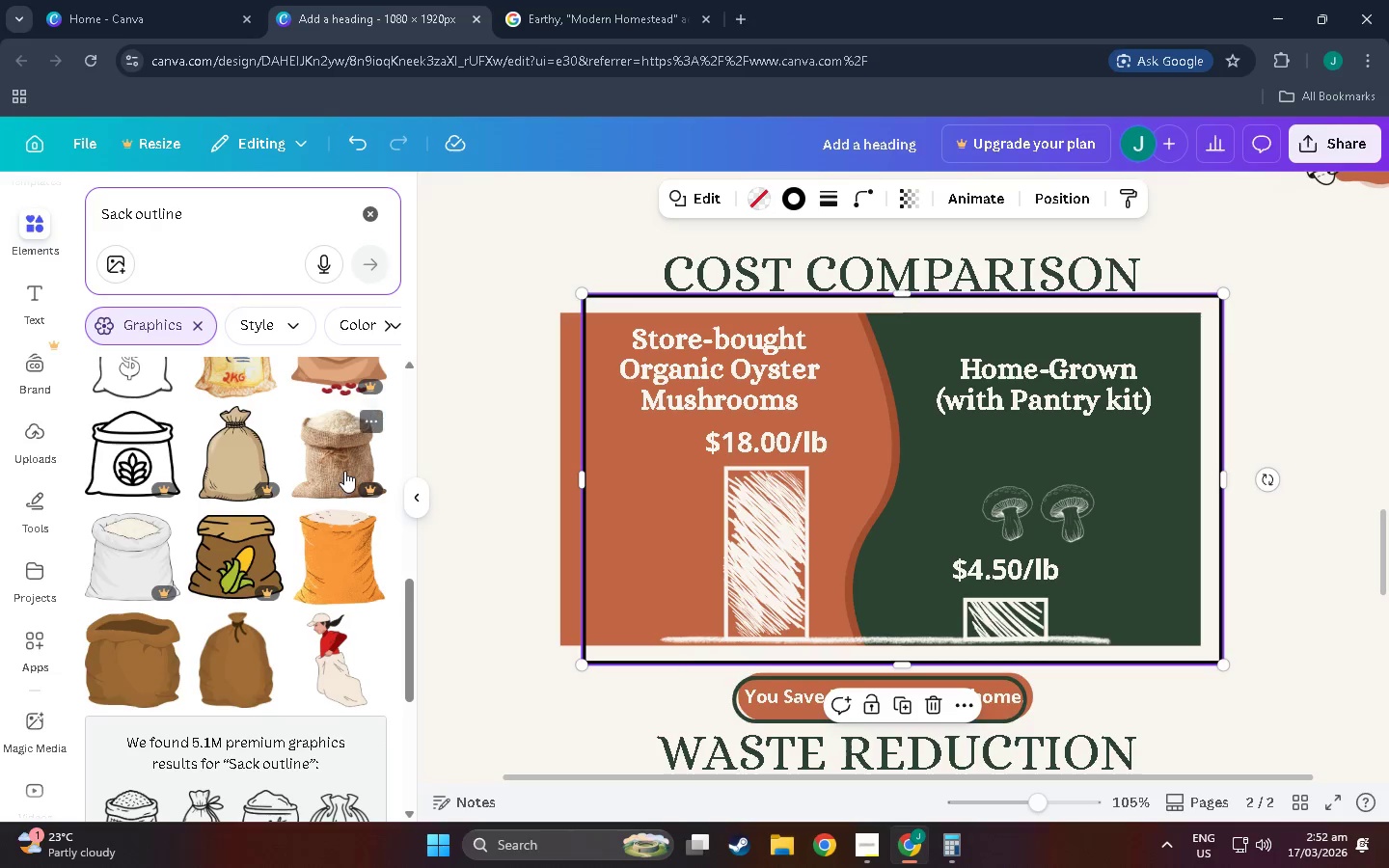 
scroll: coordinate [371, 431], scroll_direction: down, amount: 28.0
 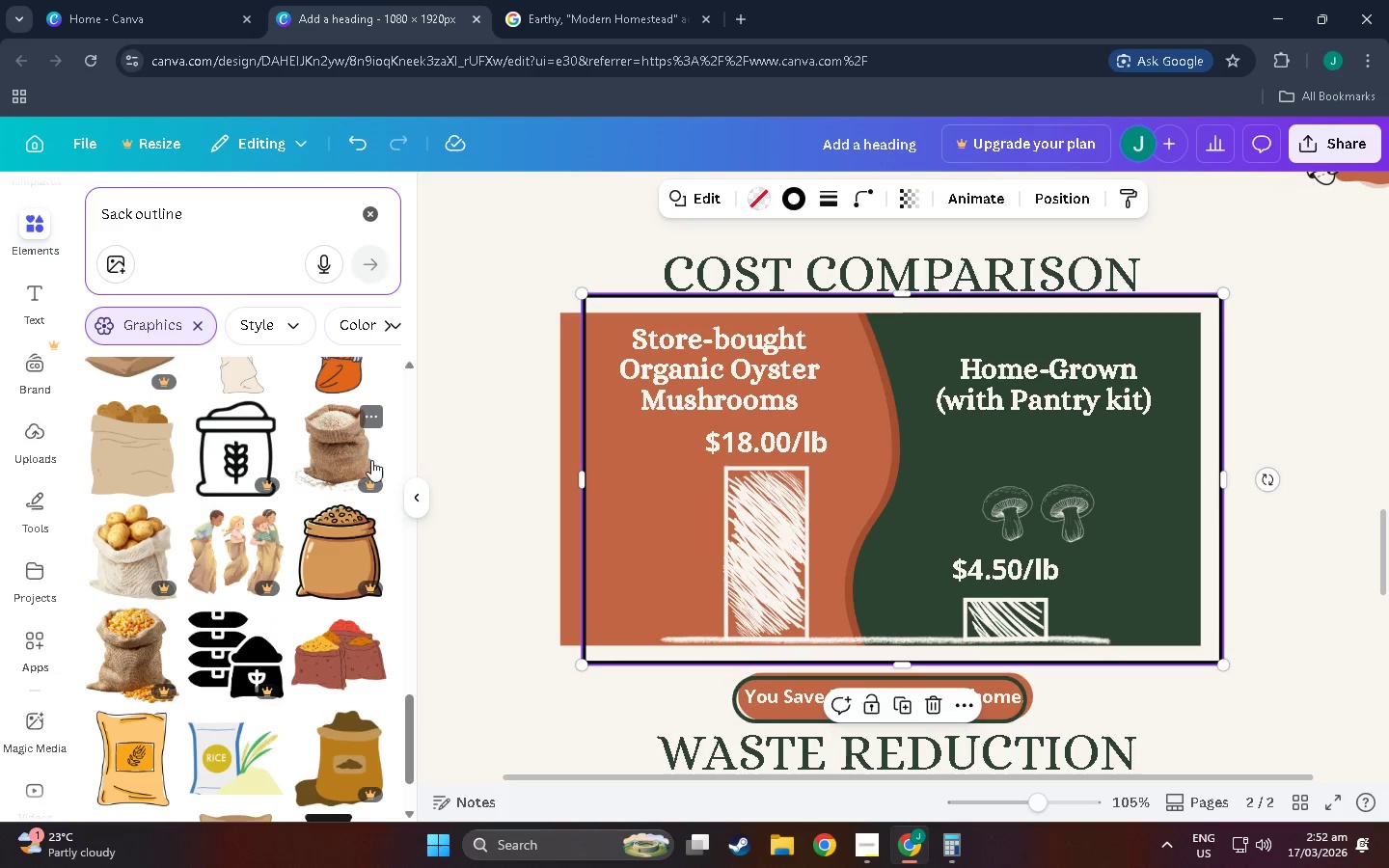 
scroll: coordinate [131, 473], scroll_direction: down, amount: 45.0
 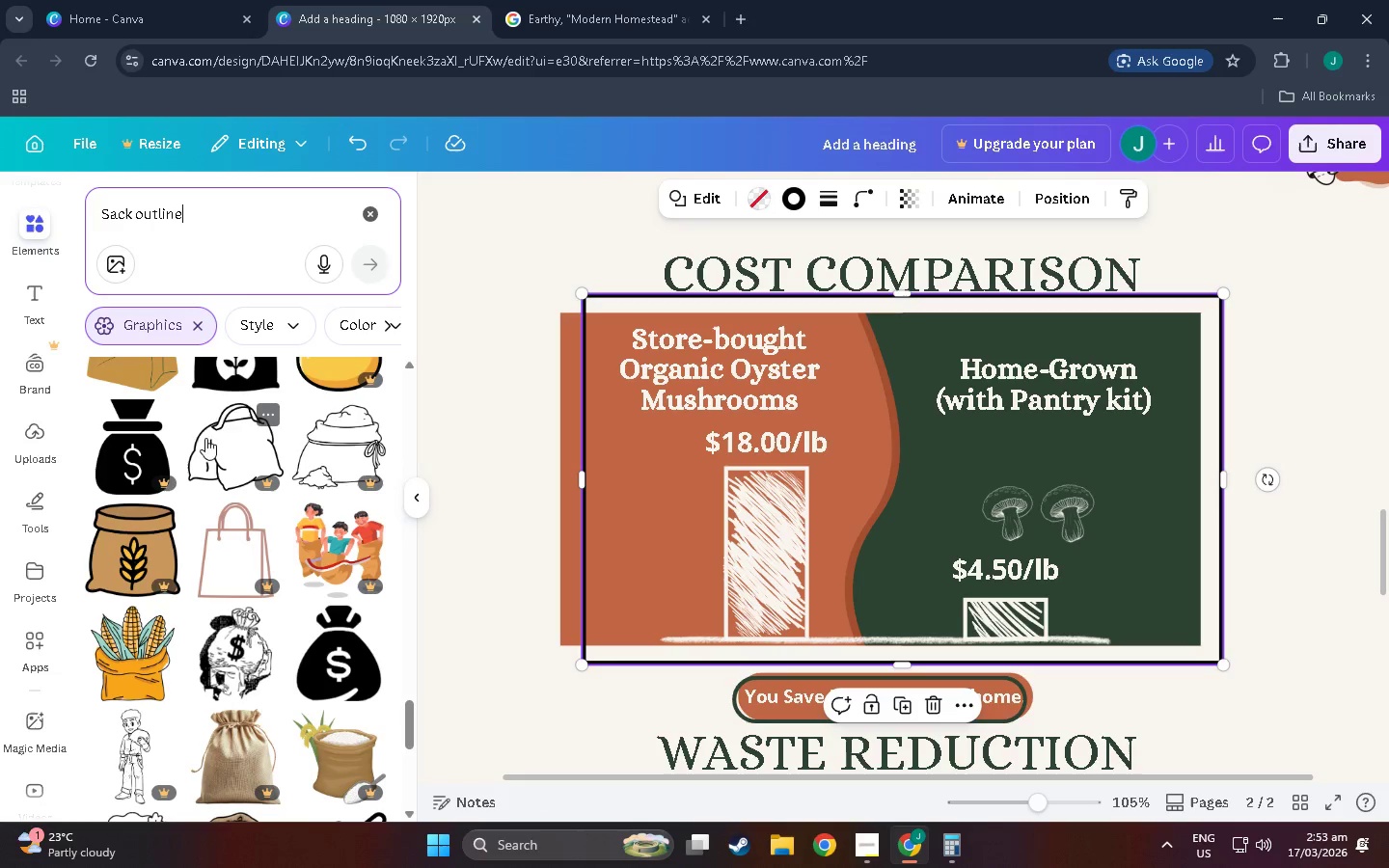 
scroll: coordinate [282, 418], scroll_direction: down, amount: 36.0
 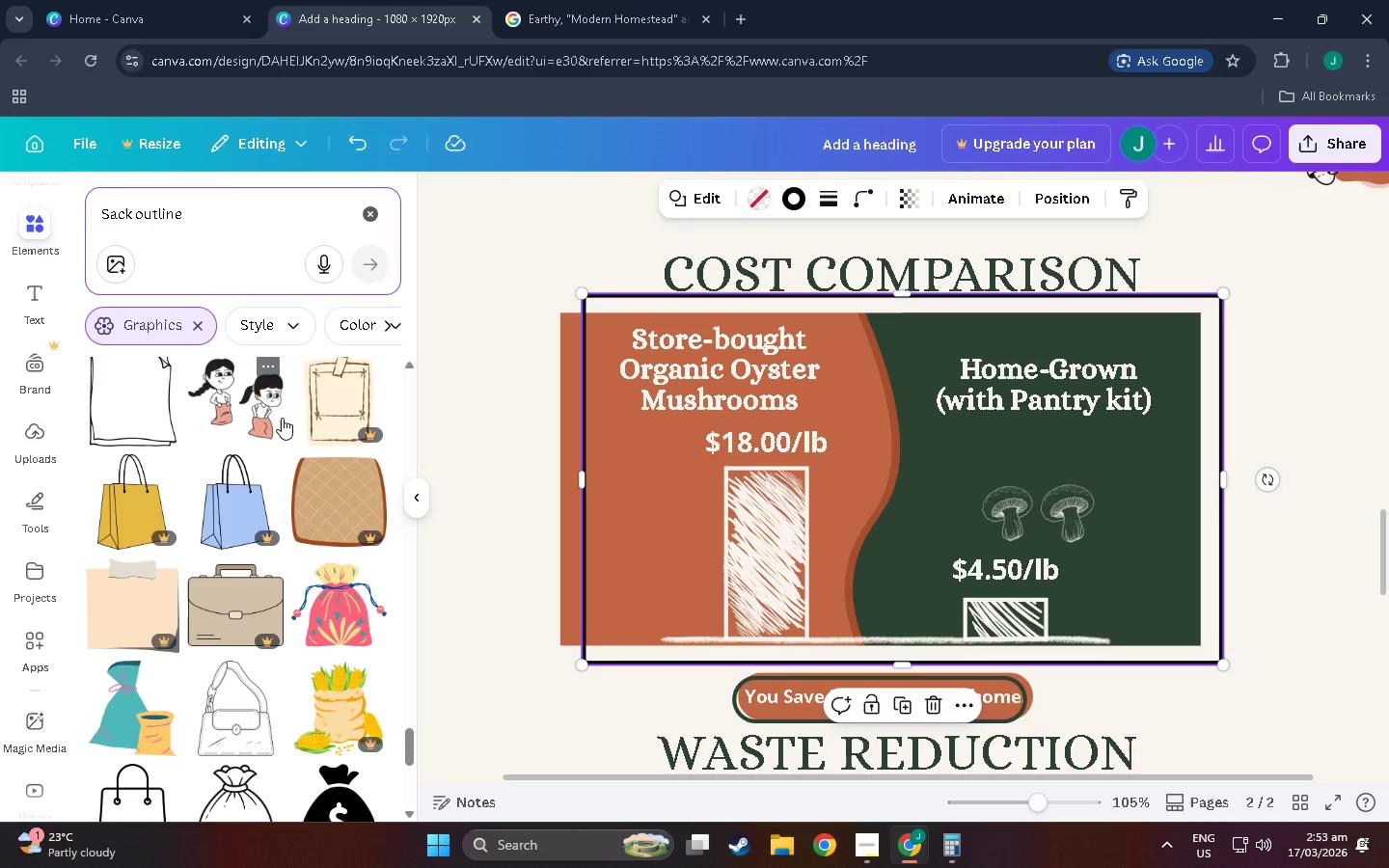 
scroll: coordinate [266, 424], scroll_direction: up, amount: 5.0
 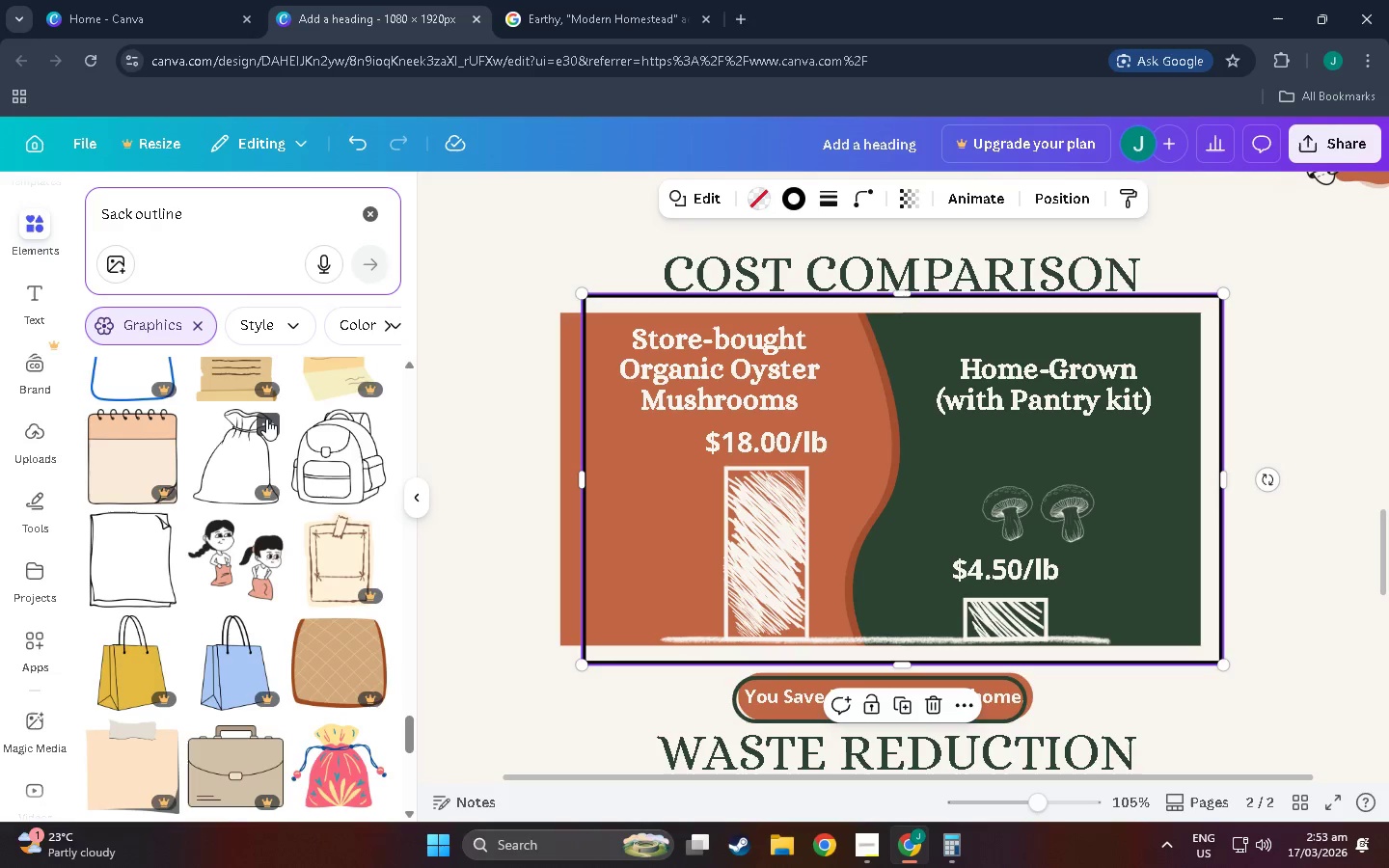 
scroll: coordinate [273, 440], scroll_direction: down, amount: 37.0
 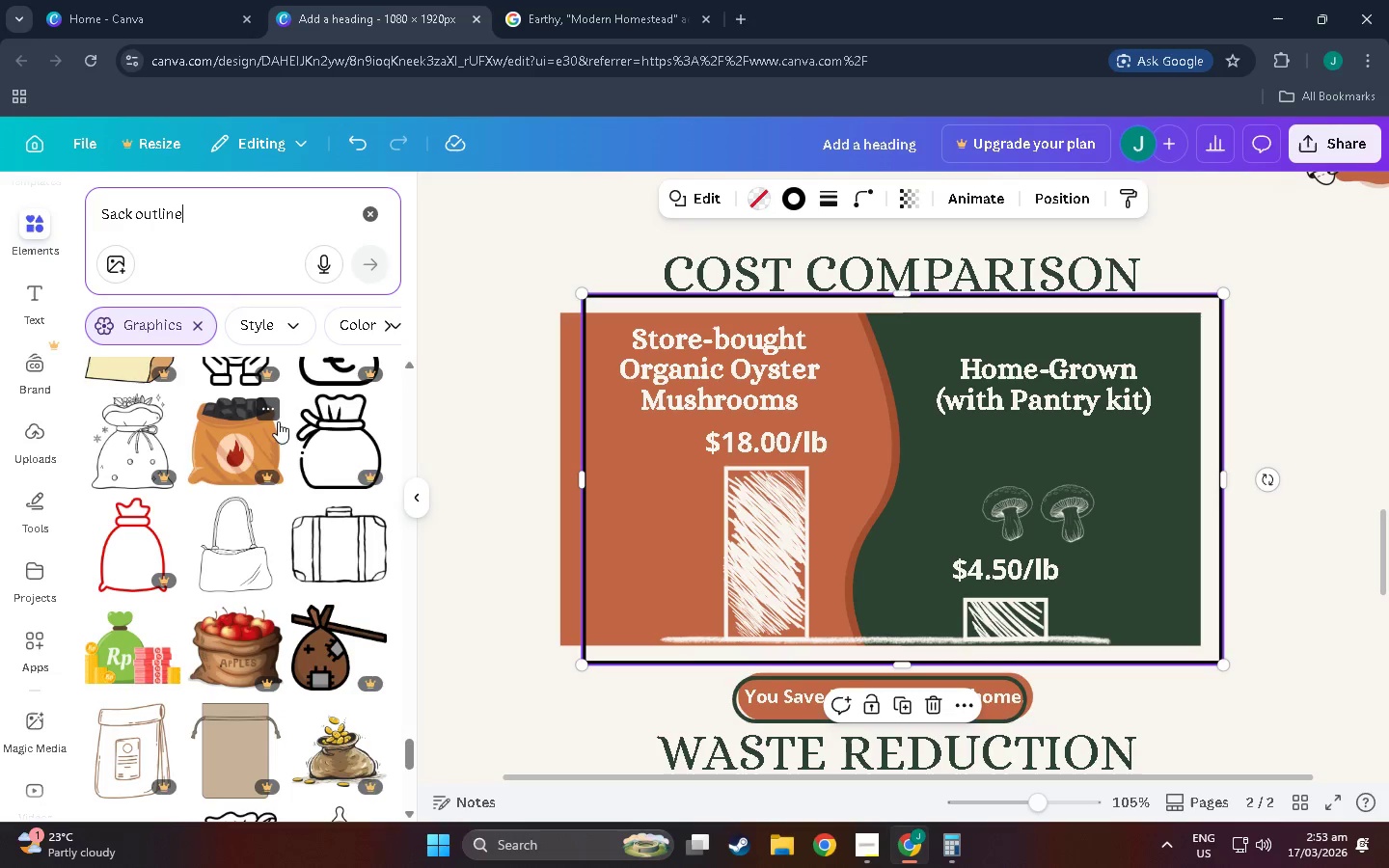 
scroll: coordinate [342, 446], scroll_direction: down, amount: 36.0
 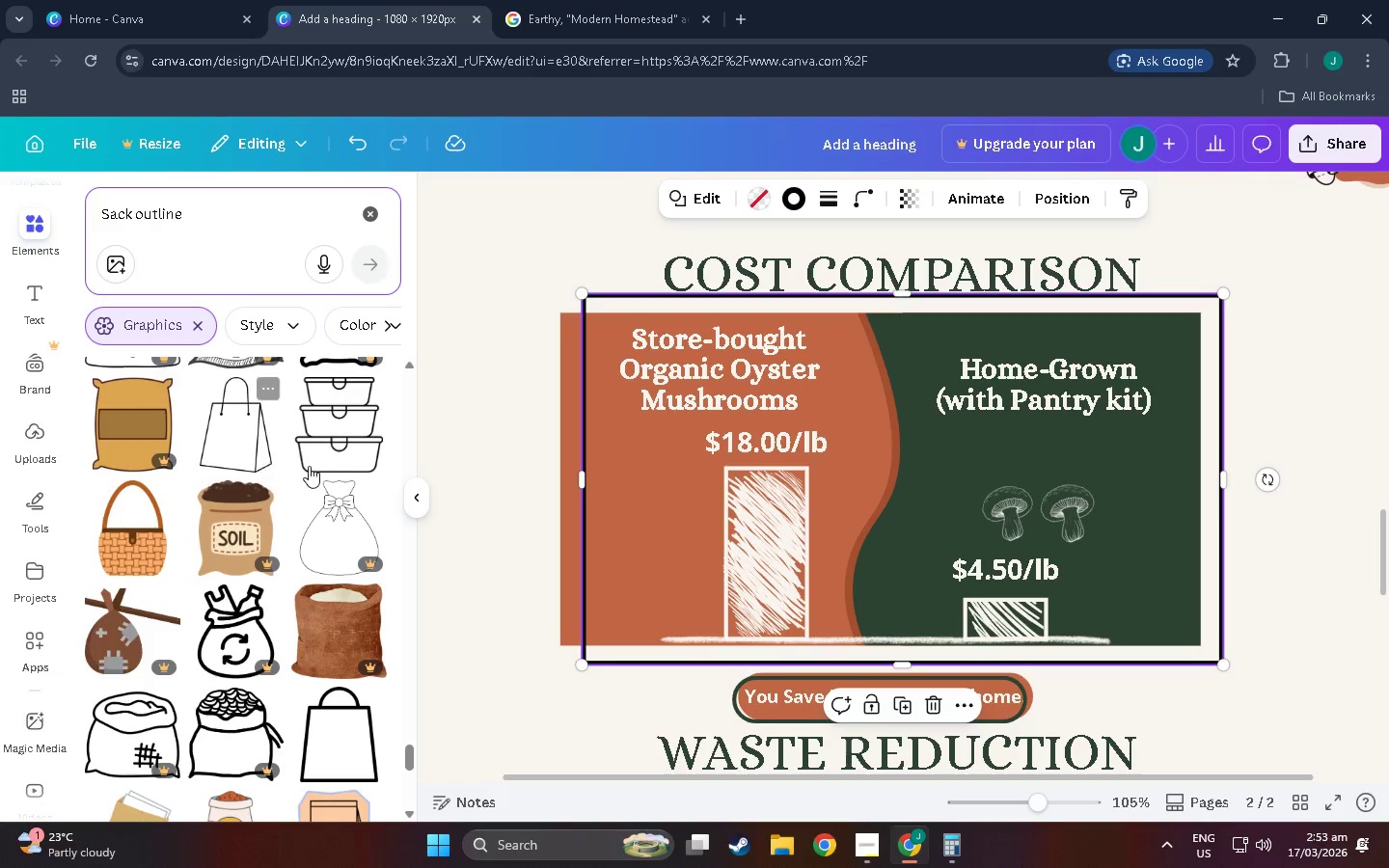 
scroll: coordinate [177, 533], scroll_direction: down, amount: 31.0
 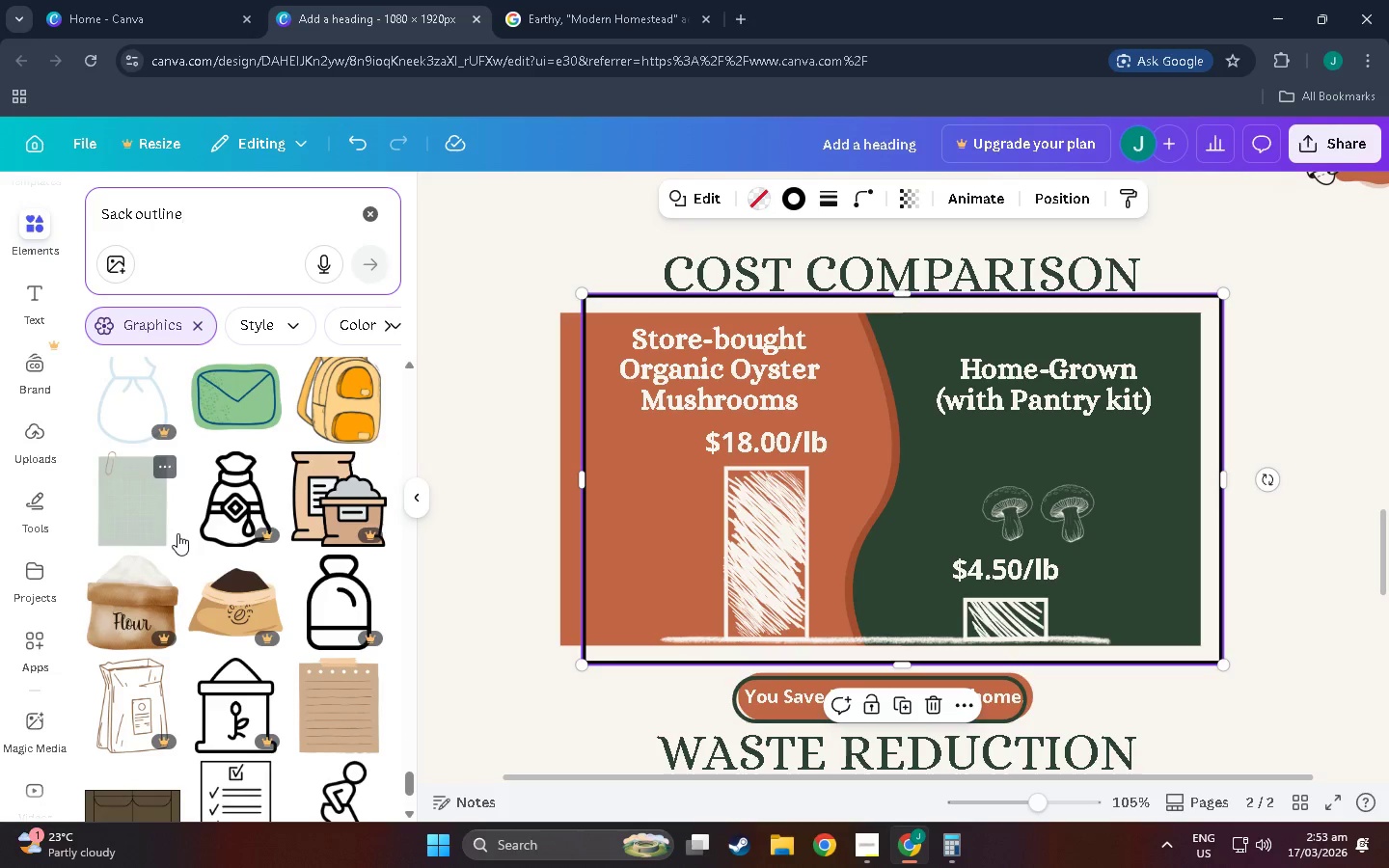 
scroll: coordinate [381, 402], scroll_direction: down, amount: 26.0
 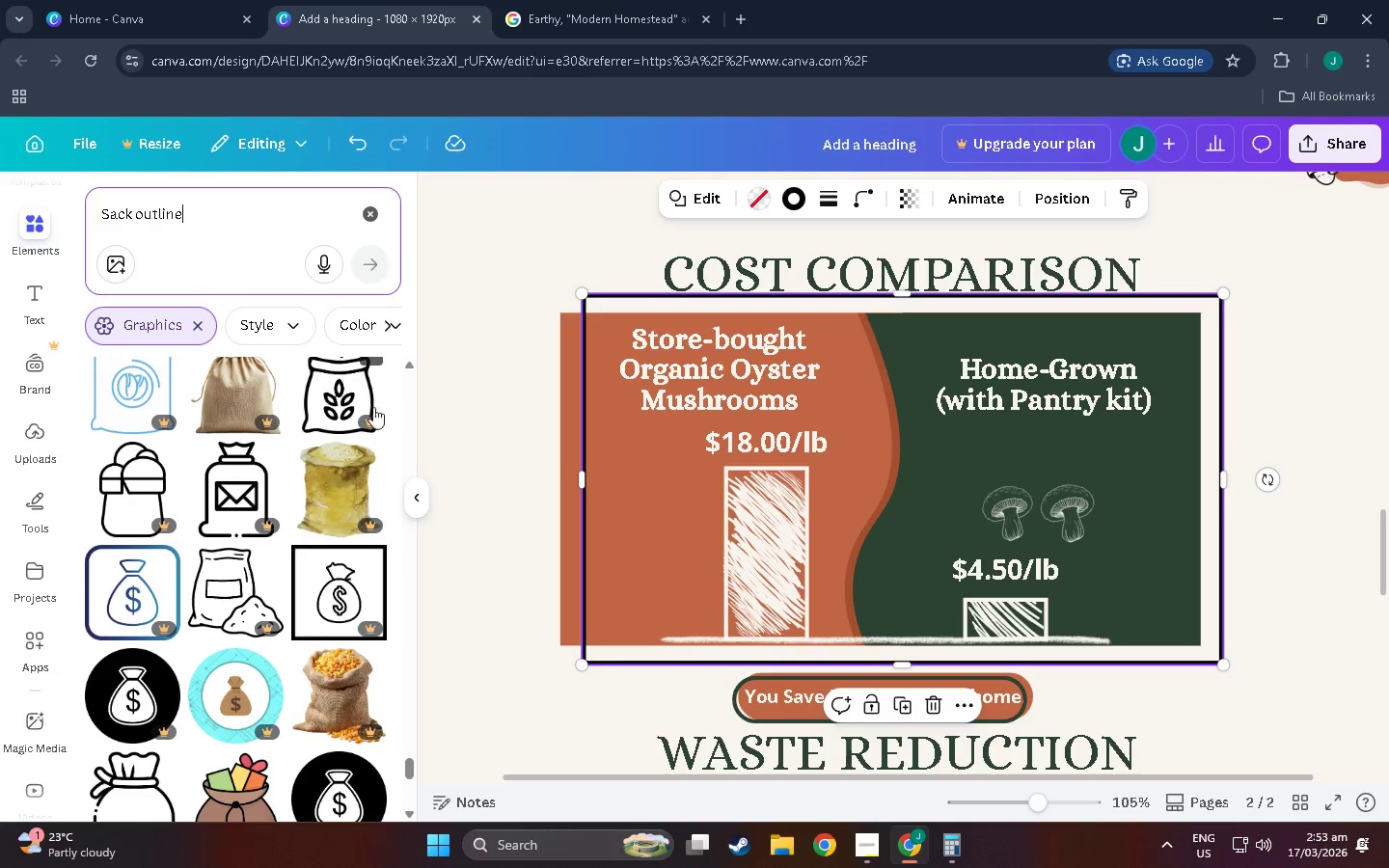 
scroll: coordinate [268, 513], scroll_direction: down, amount: 33.0
 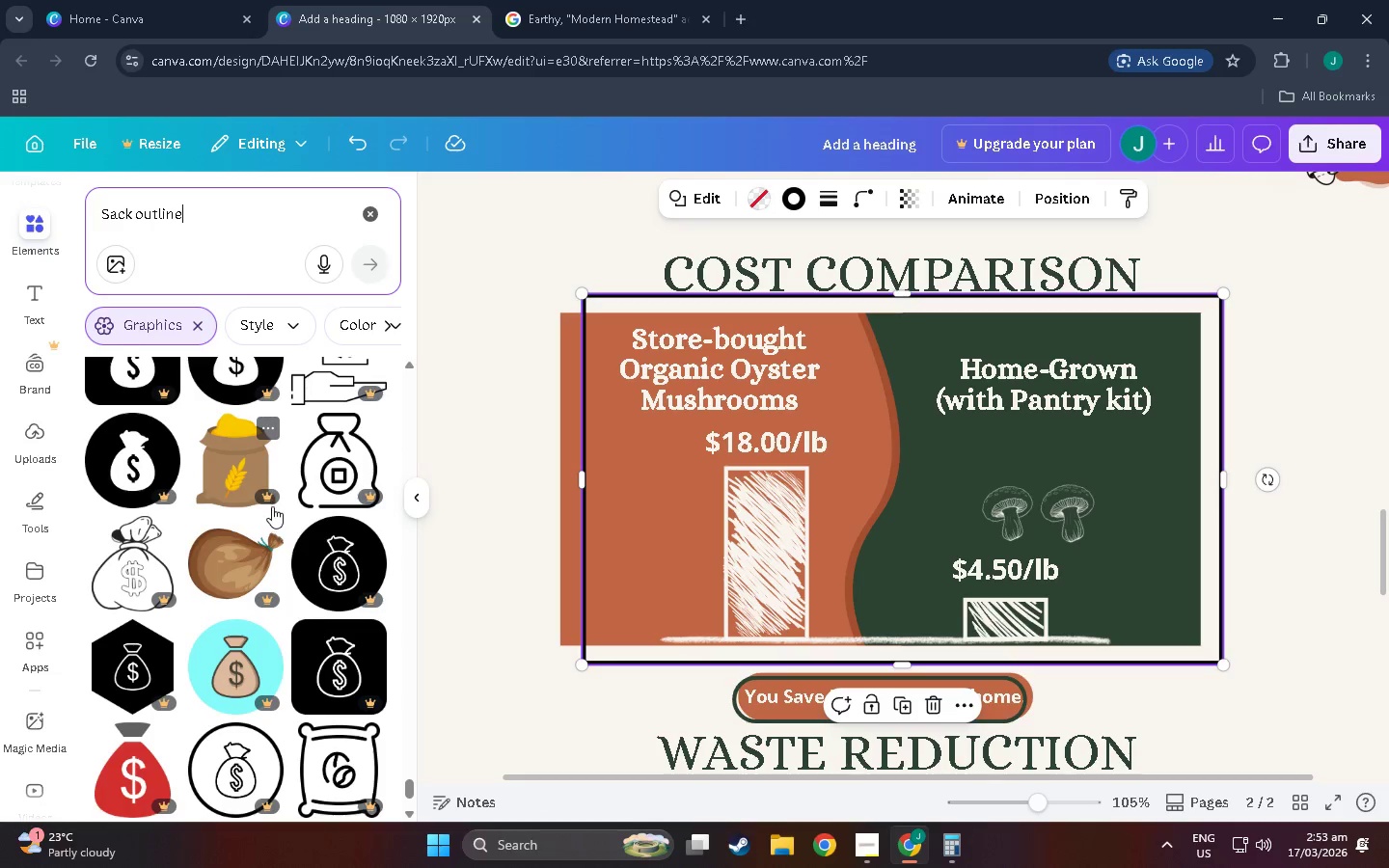 
scroll: coordinate [293, 499], scroll_direction: down, amount: 38.0
 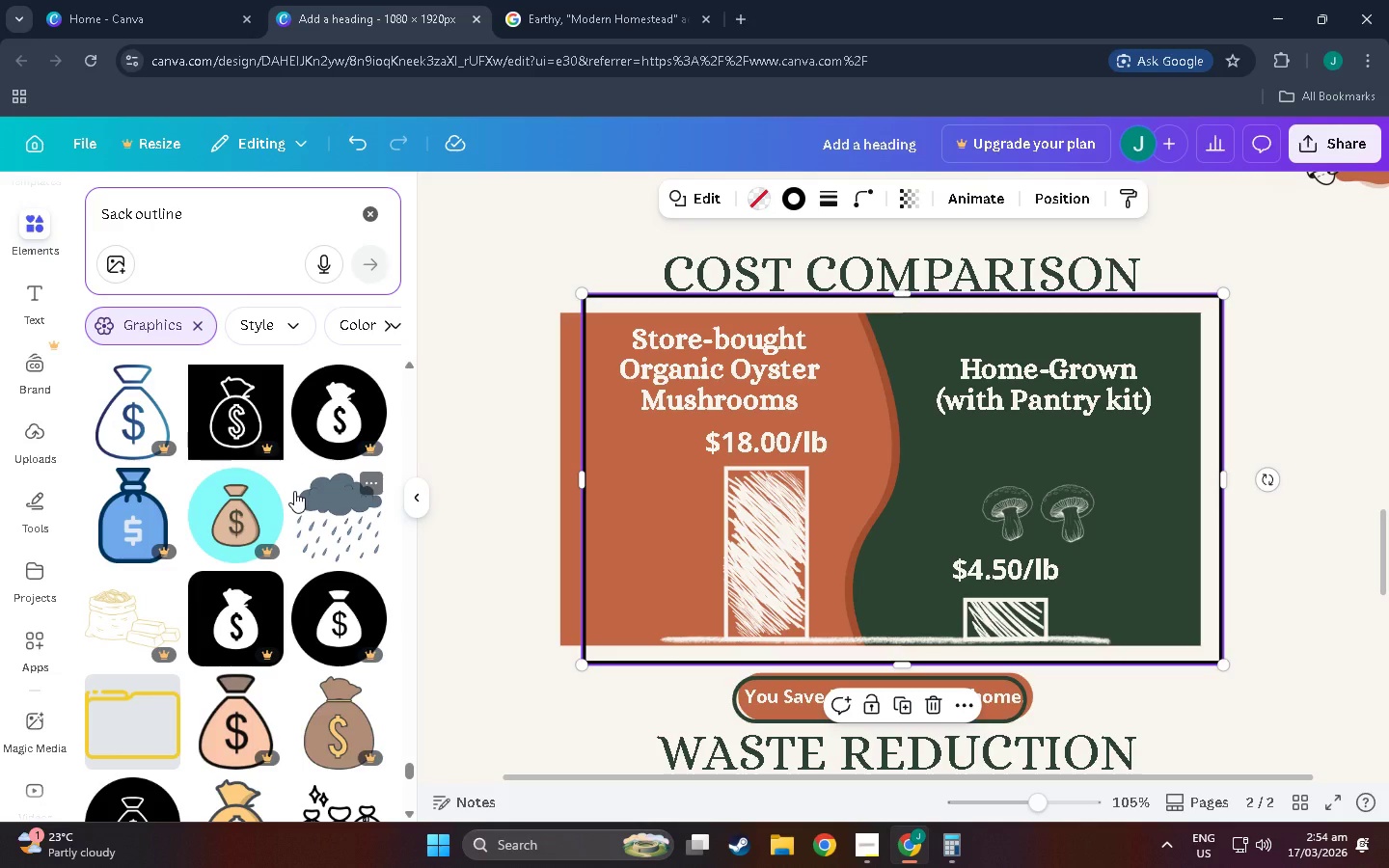 
scroll: coordinate [276, 571], scroll_direction: down, amount: 33.0
 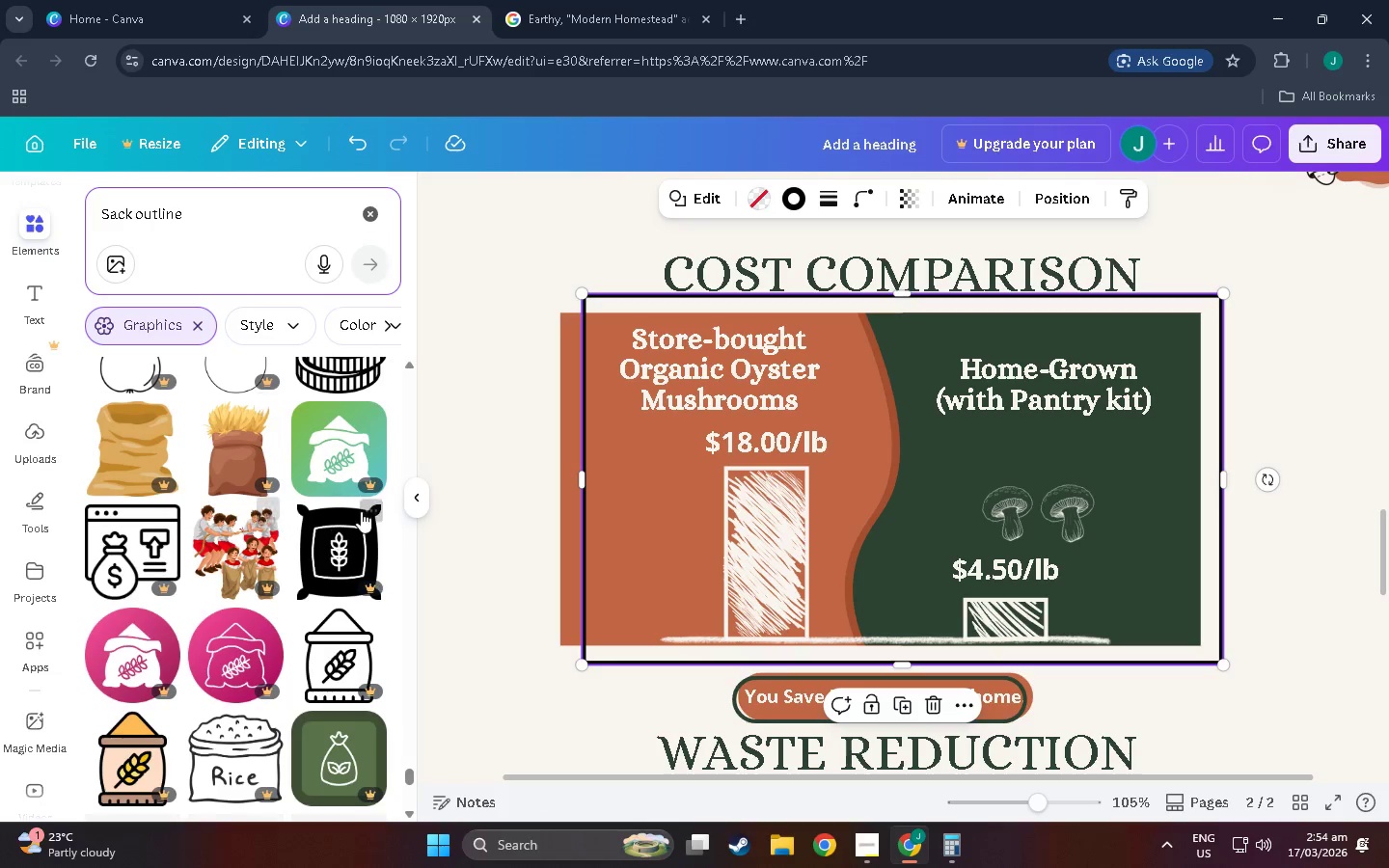 
scroll: coordinate [302, 514], scroll_direction: down, amount: 48.0
 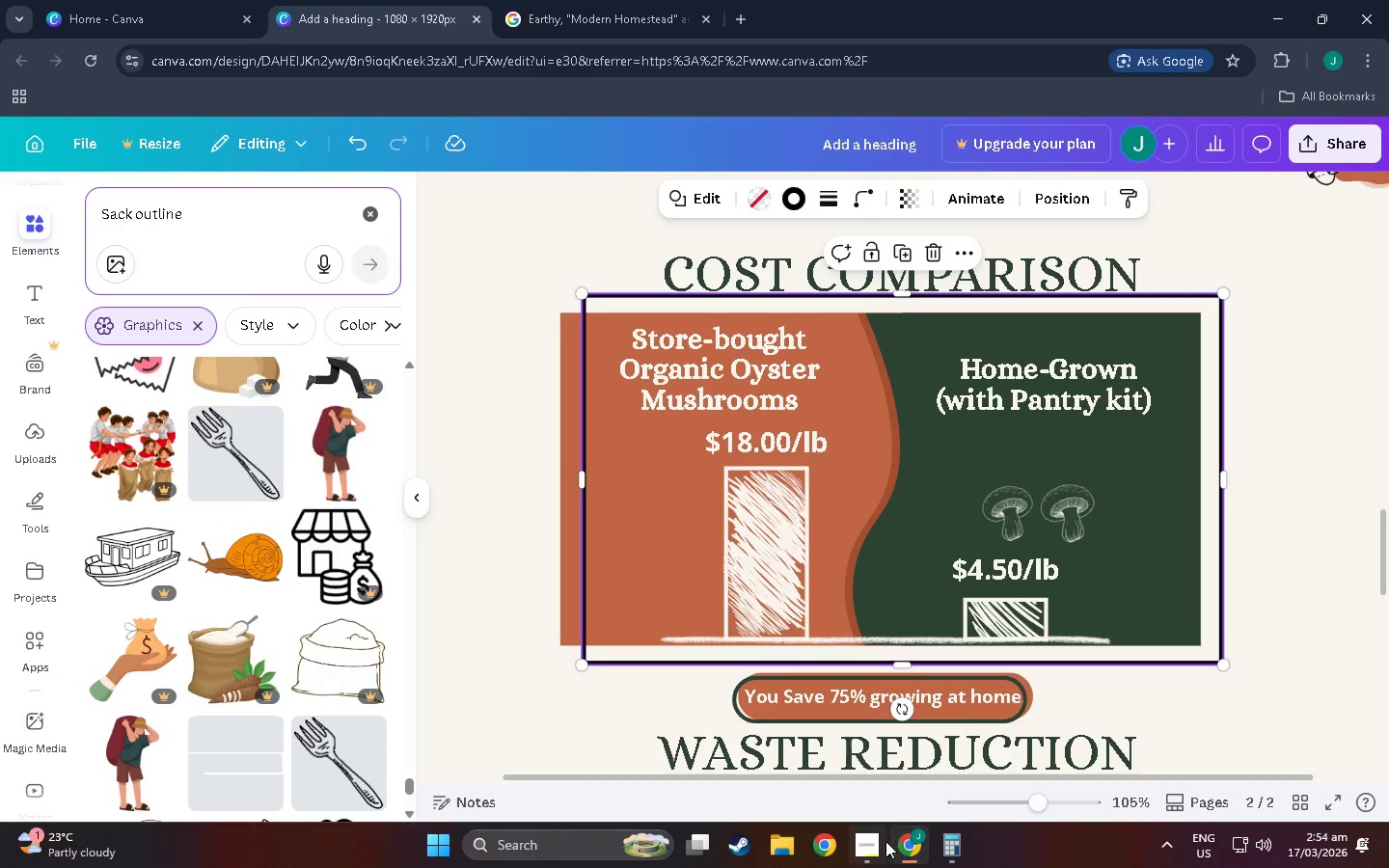 
left_click([881, 836])